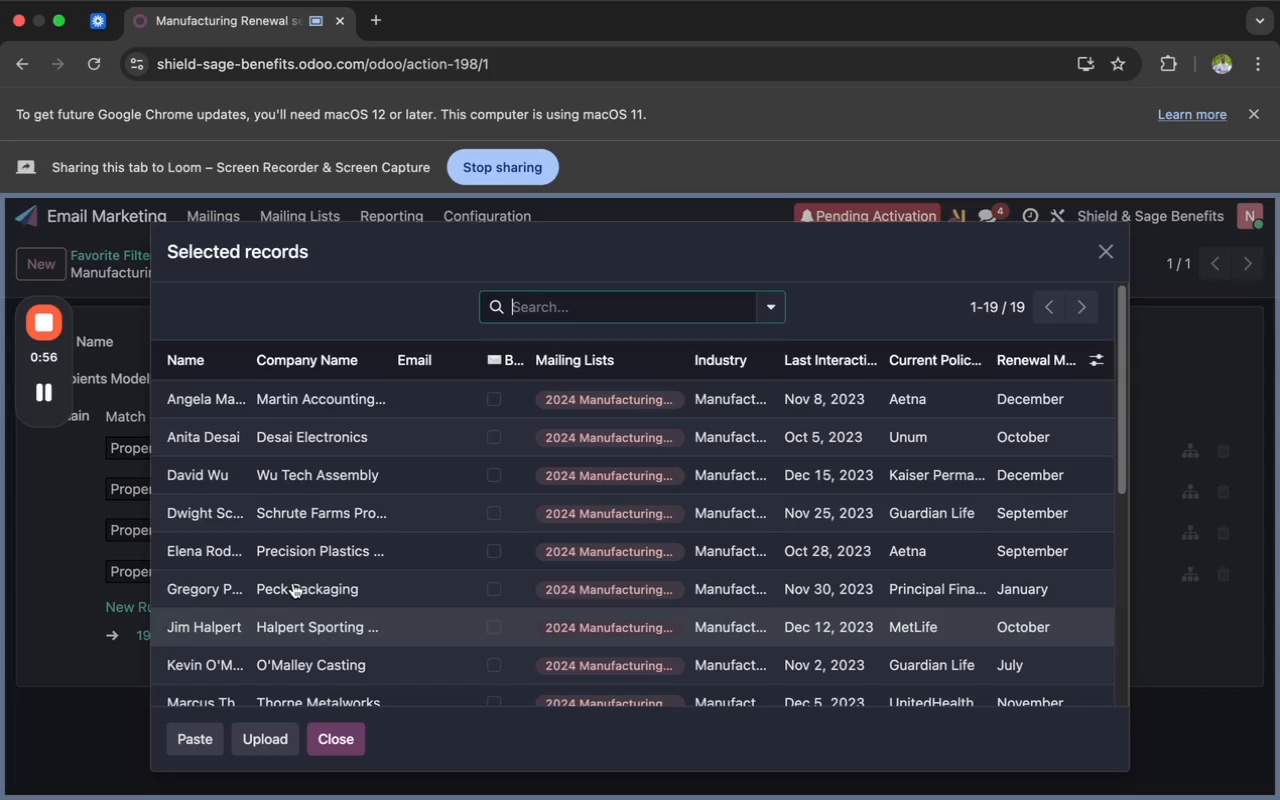 
scroll: coordinate [293, 579], scroll_direction: down, amount: 61.0
 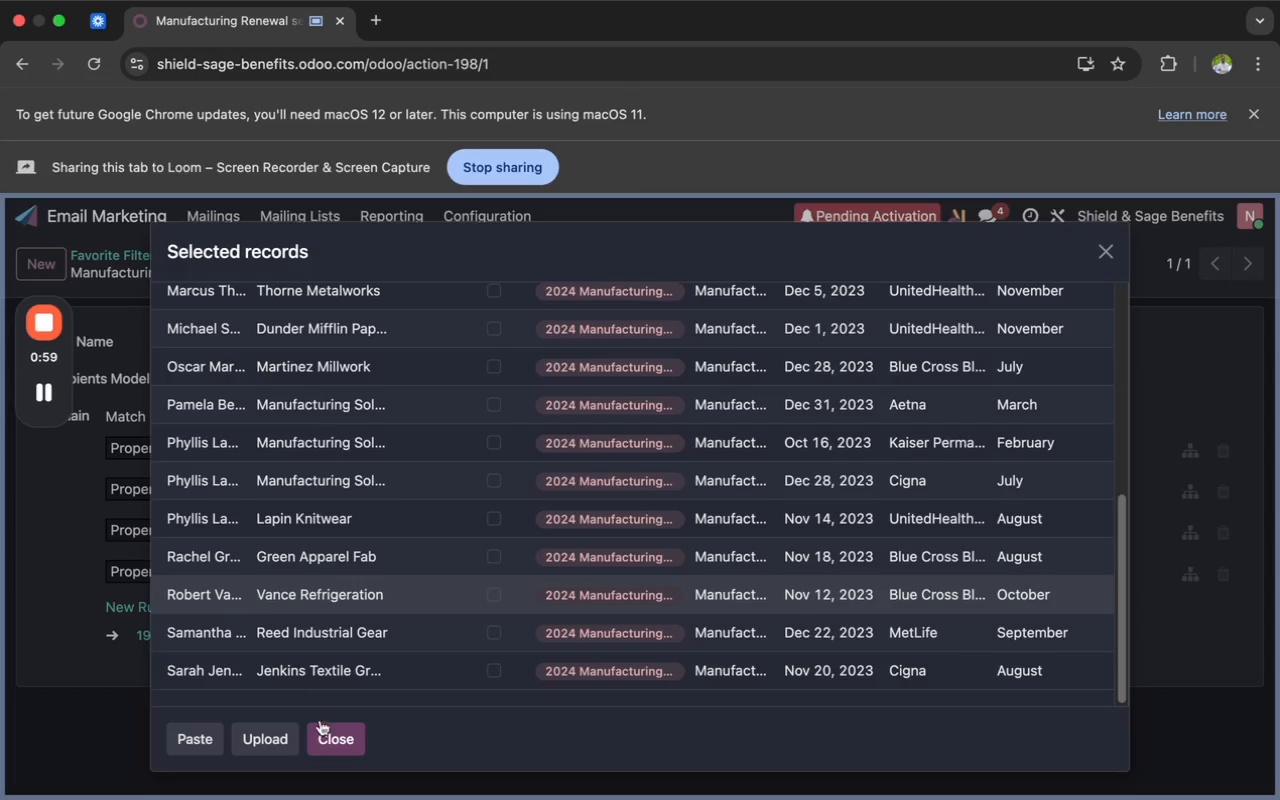 
left_click([328, 735])
 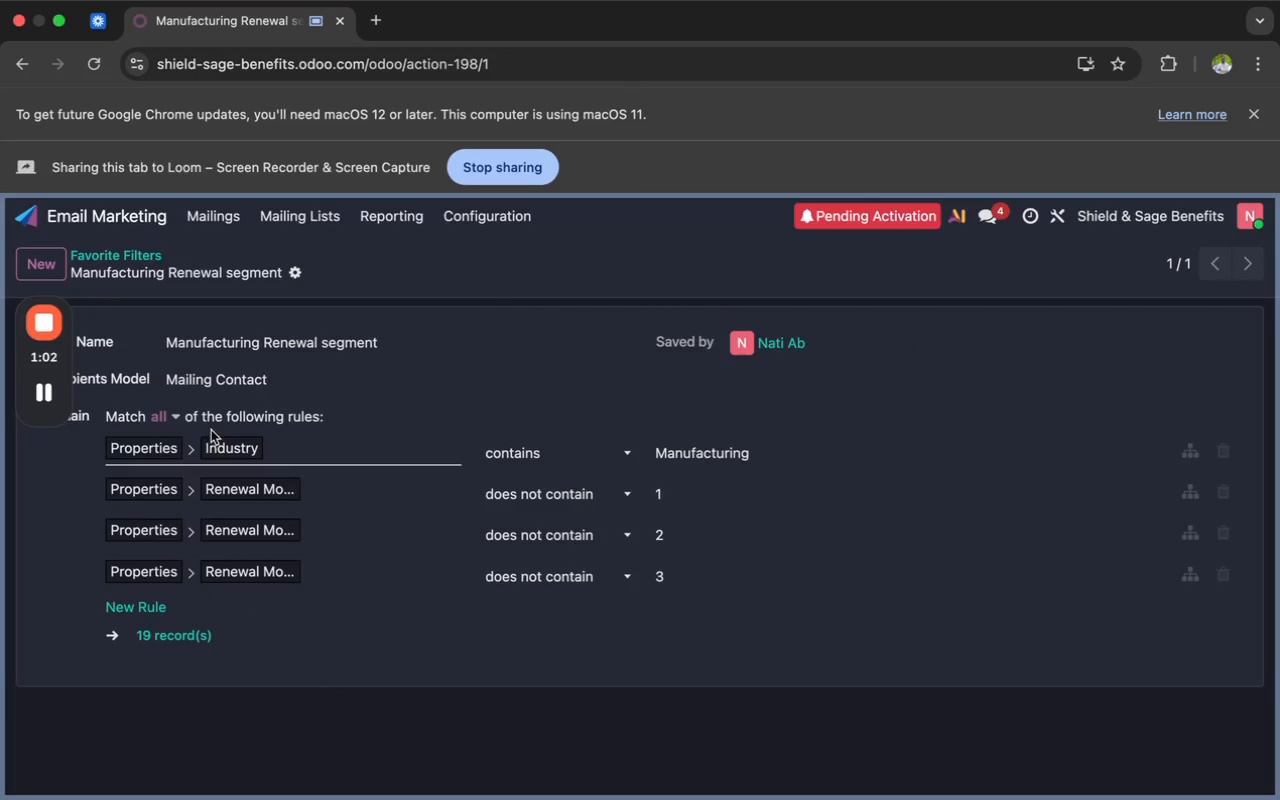 
left_click([209, 215])
 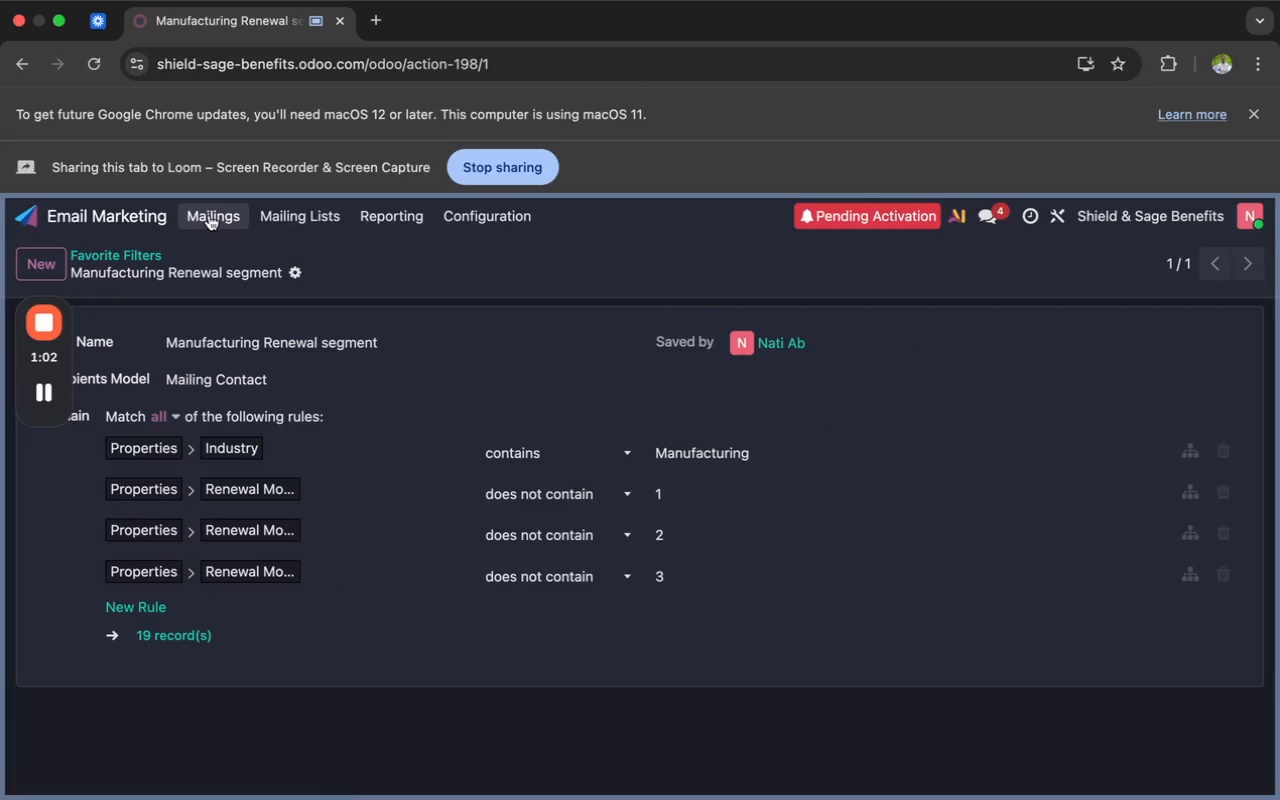 
mouse_move([234, 220])
 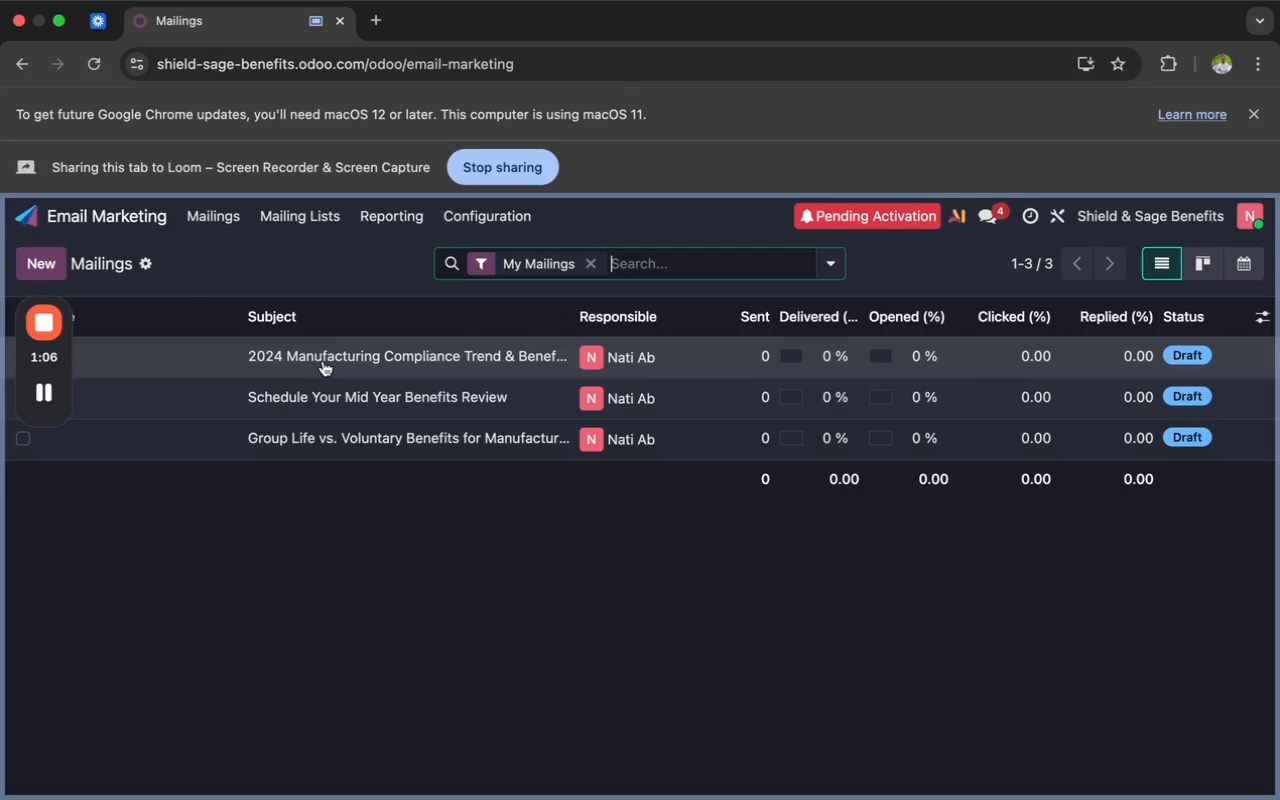 
left_click([323, 358])
 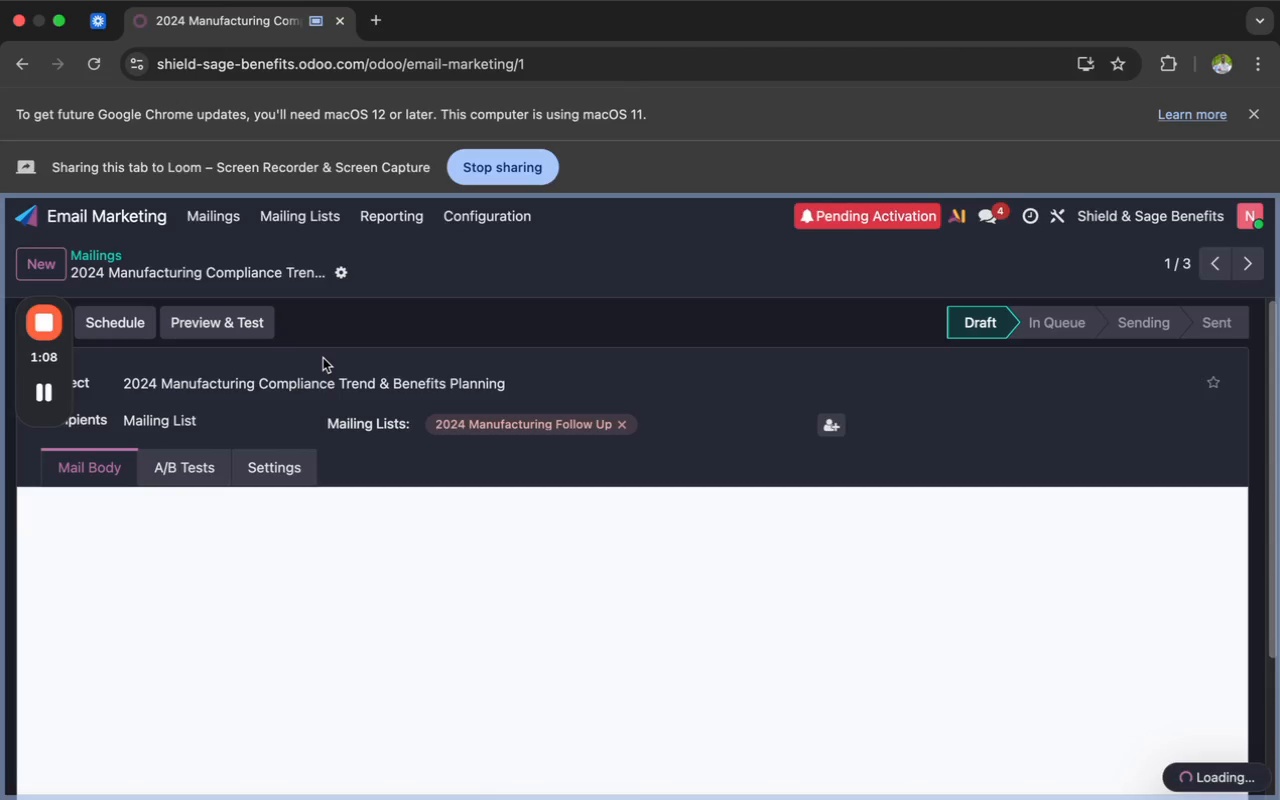 
wait(5.99)
 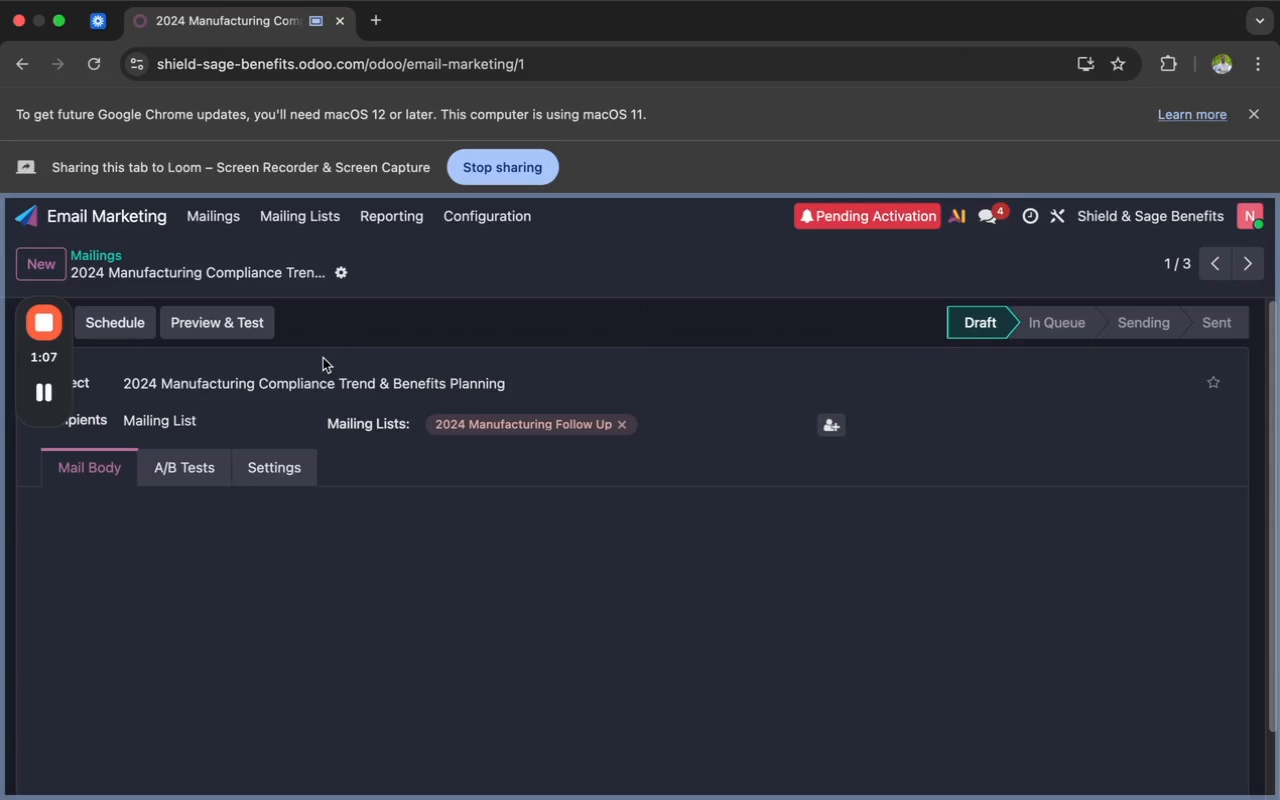 
scroll: coordinate [355, 590], scroll_direction: down, amount: 136.0
 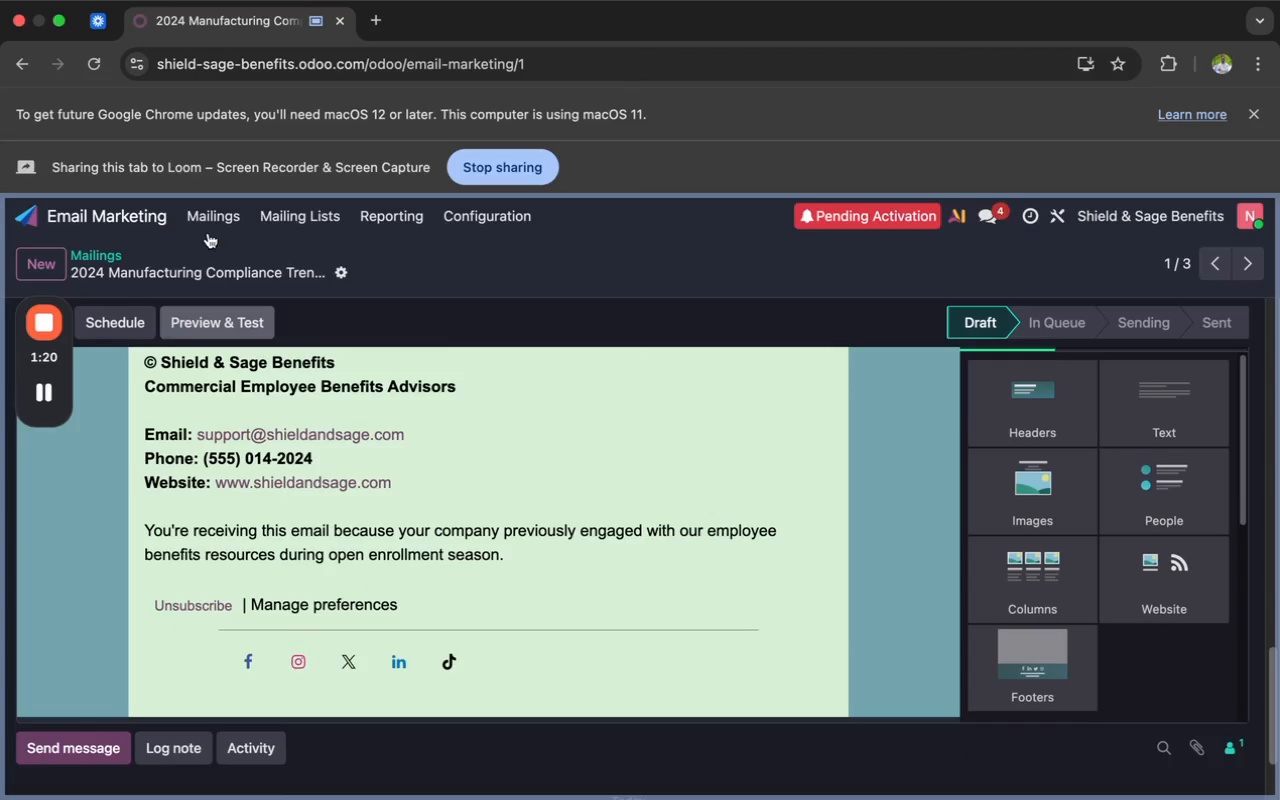 
left_click([206, 216])
 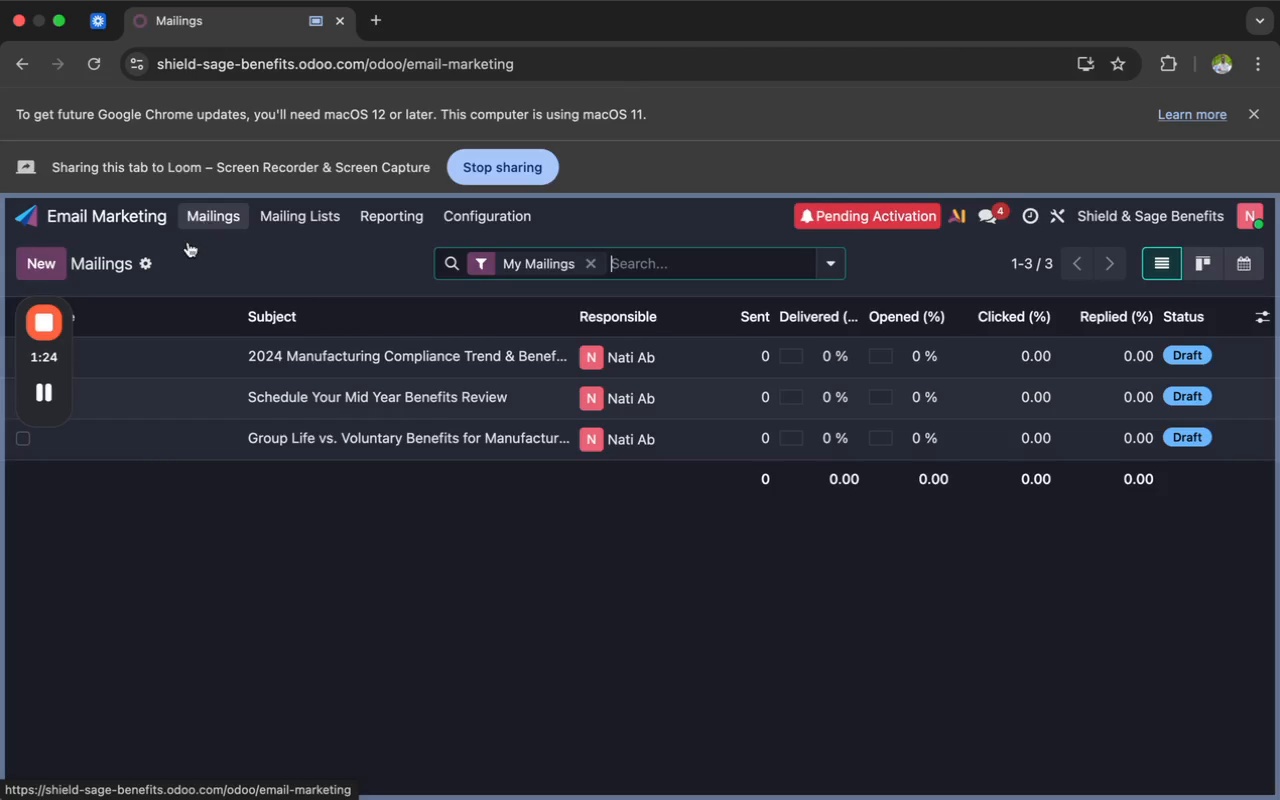 
wait(5.04)
 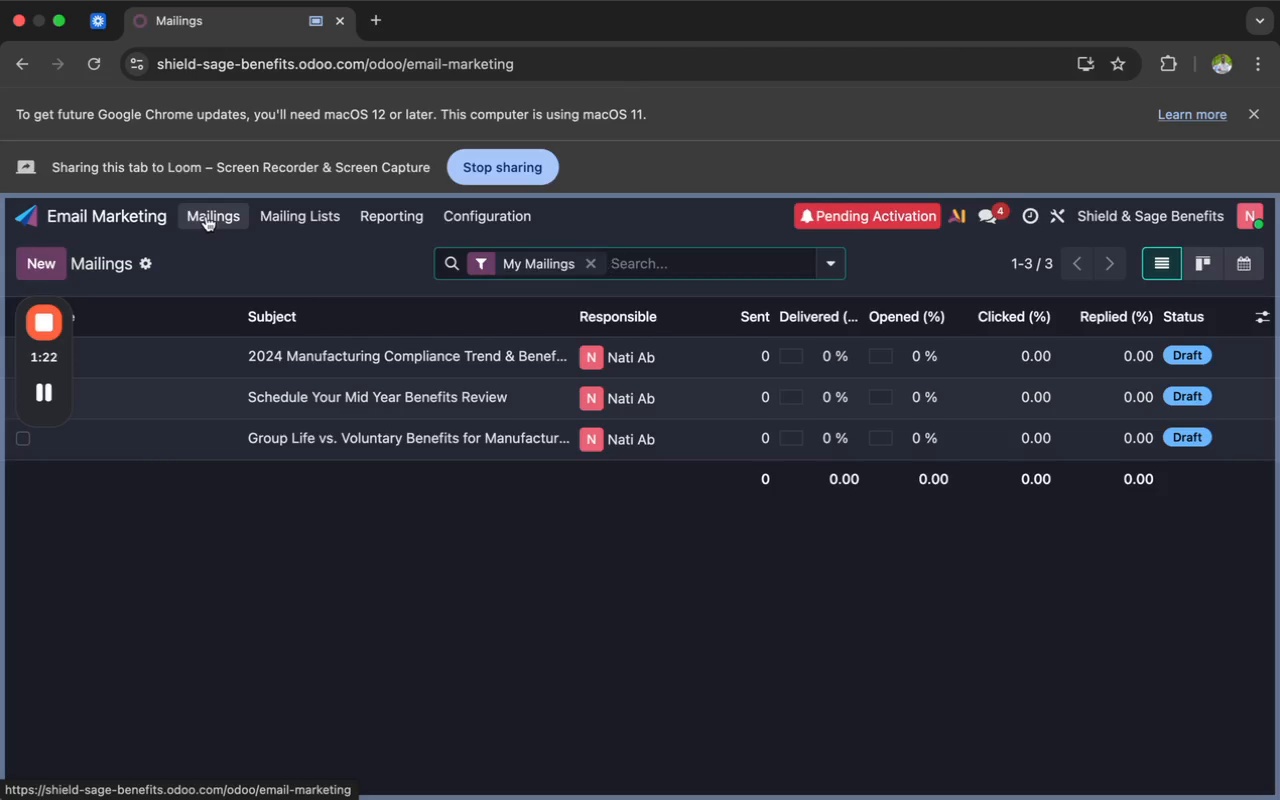 
left_click([250, 403])
 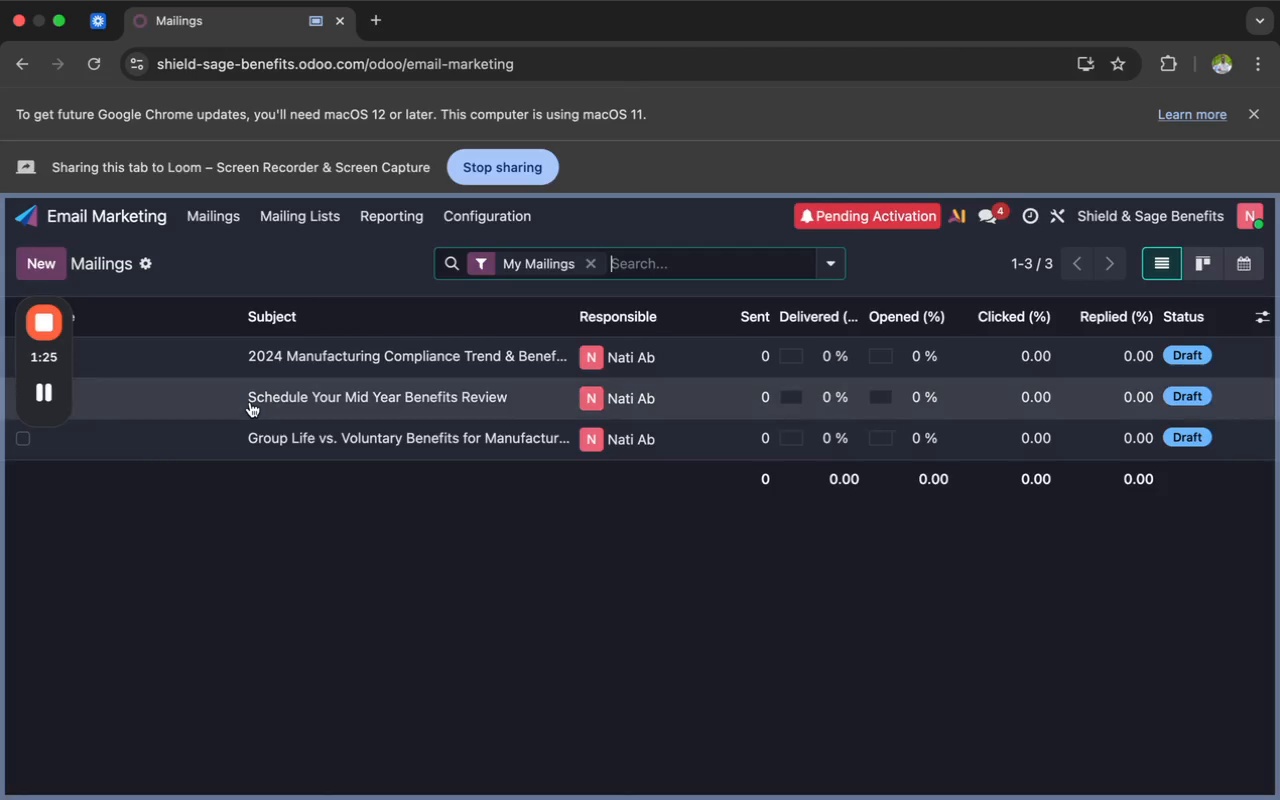 
mouse_move([261, 419])
 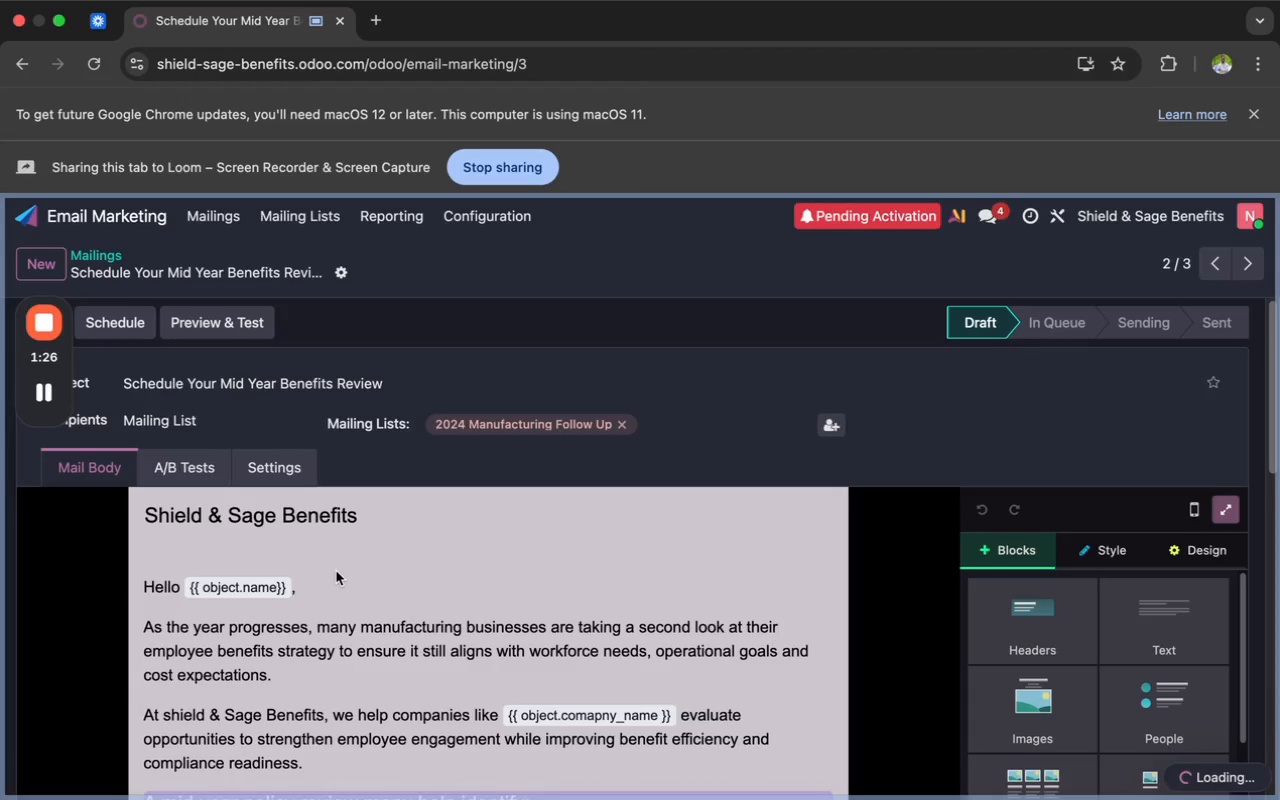 
scroll: coordinate [336, 570], scroll_direction: down, amount: 120.0
 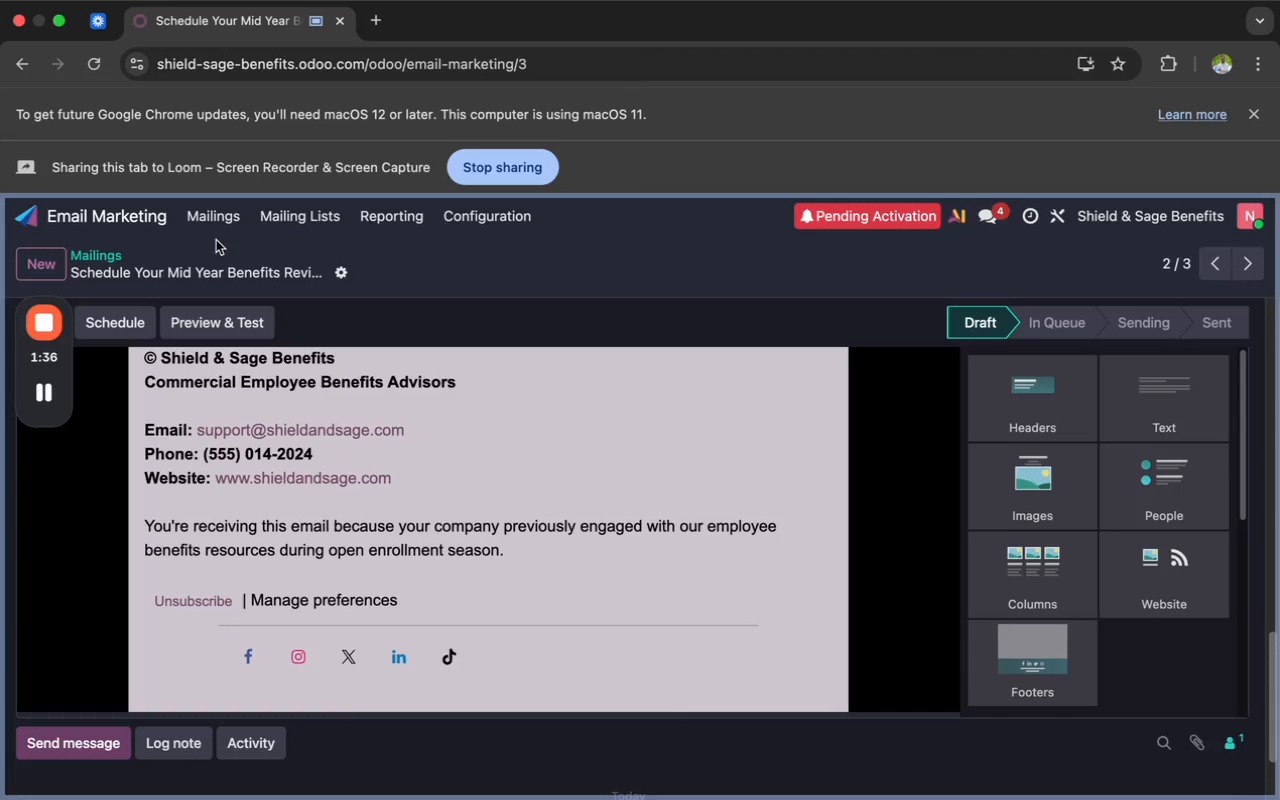 
left_click([205, 224])
 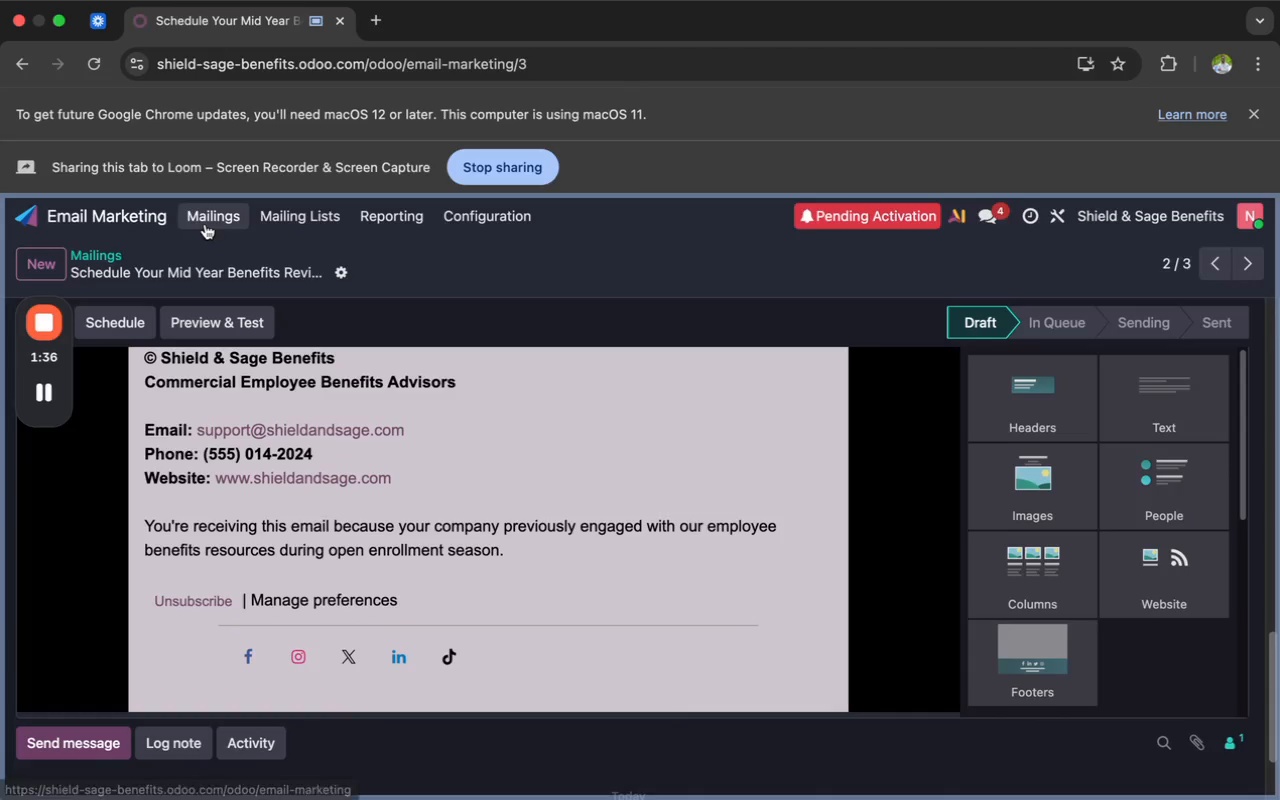 
mouse_move([218, 250])
 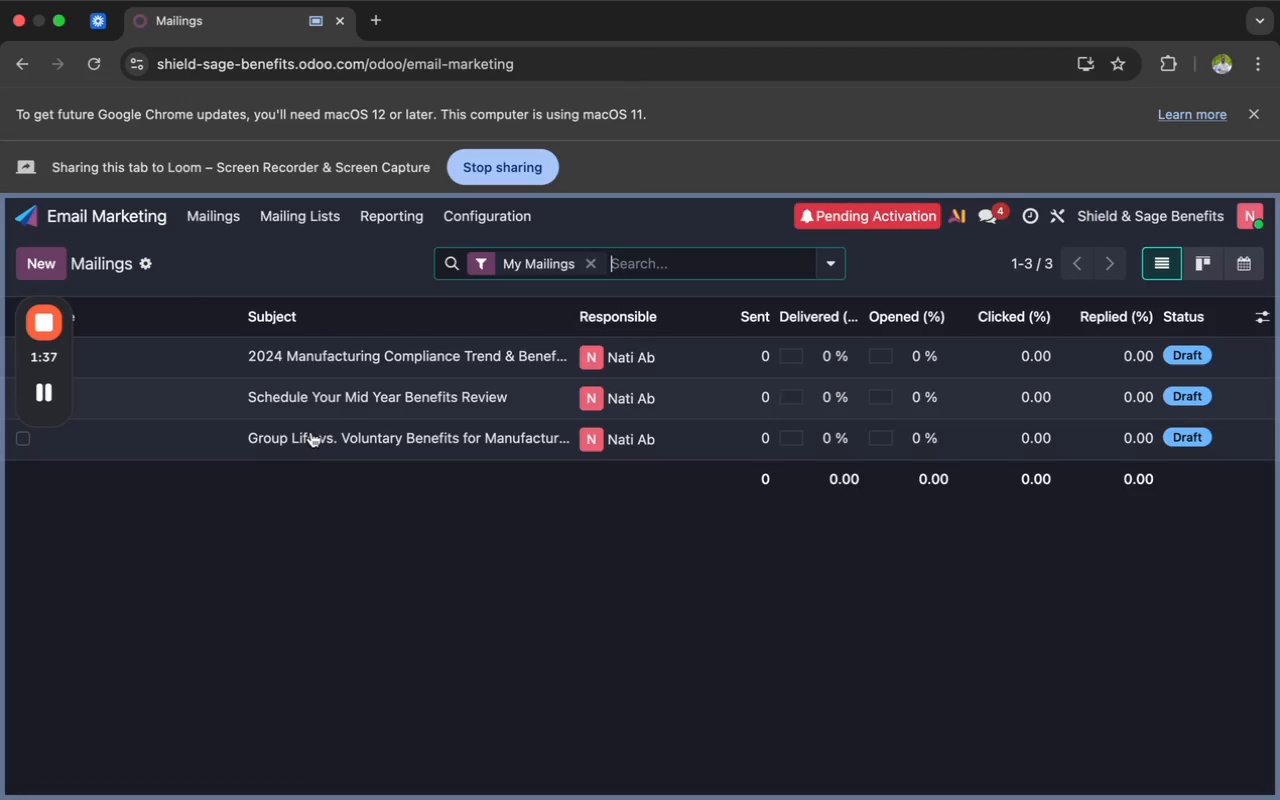 
left_click([311, 432])
 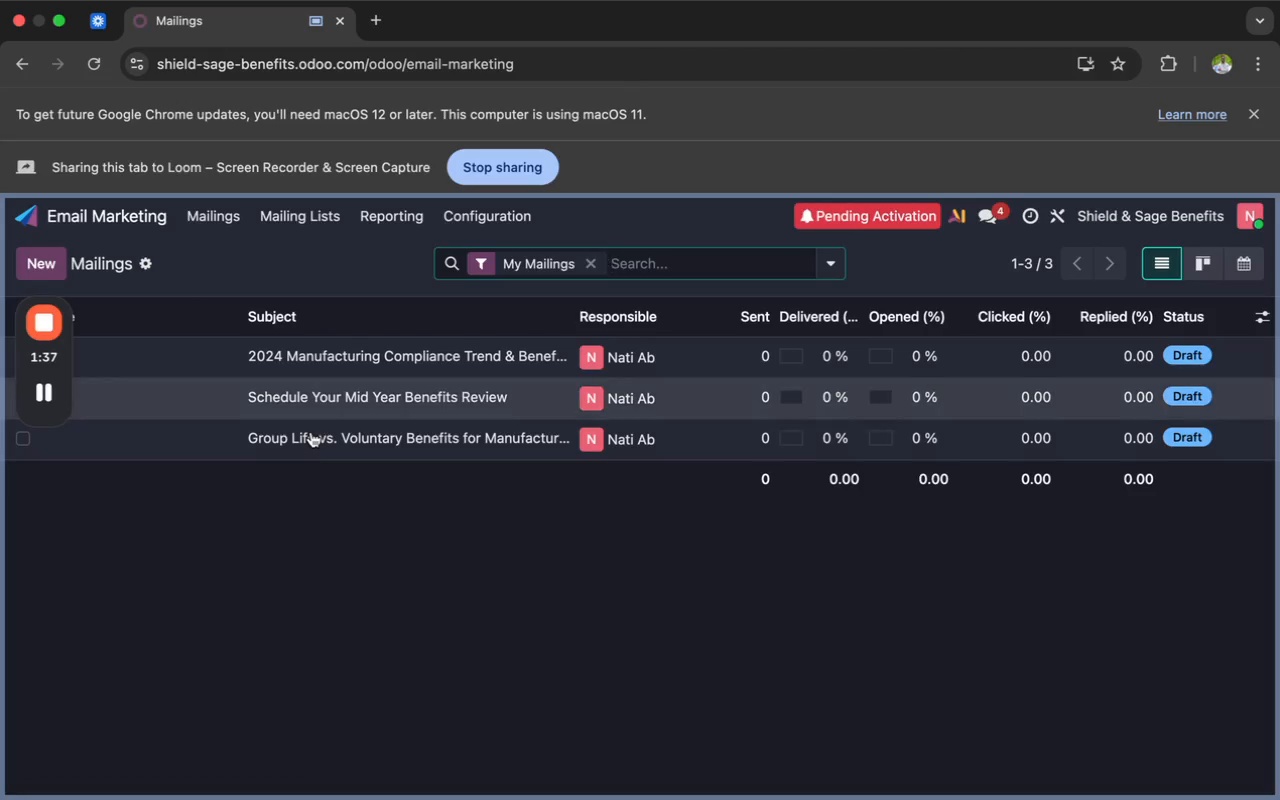 
mouse_move([313, 433])
 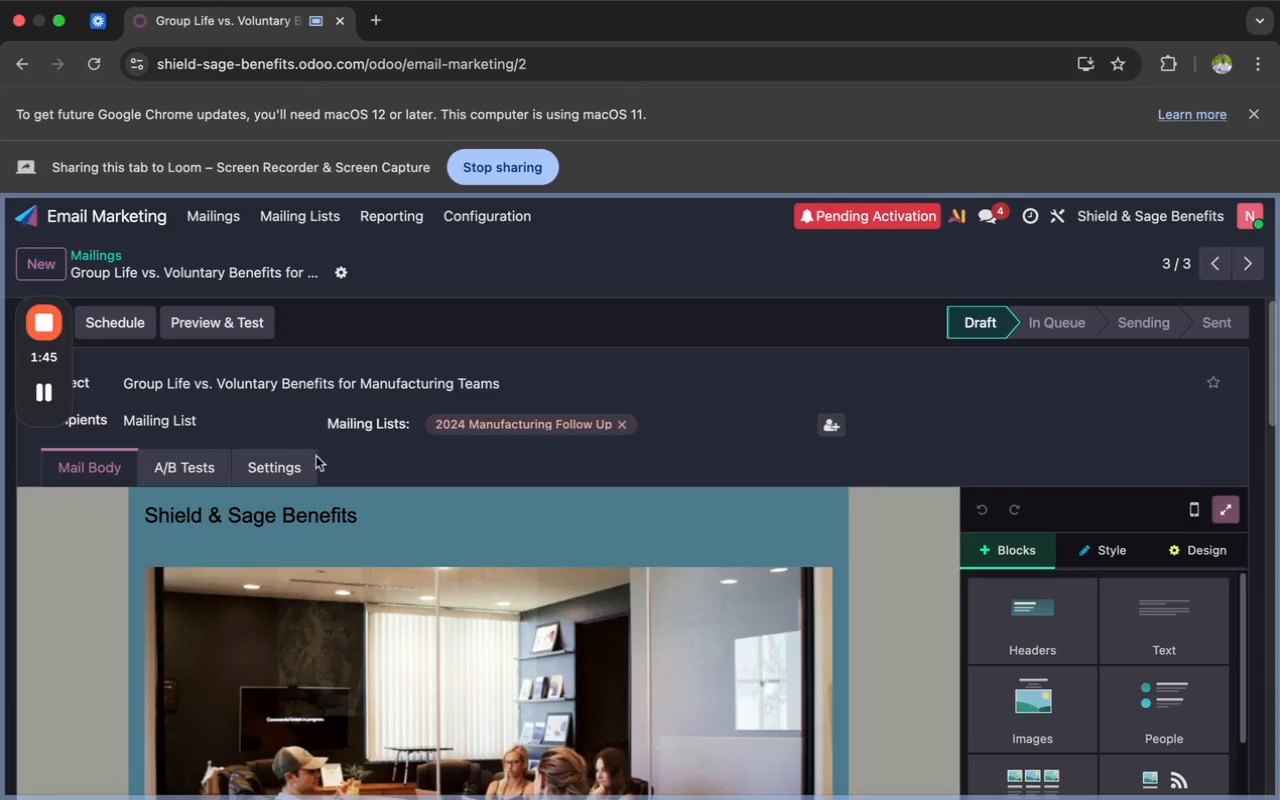 
scroll: coordinate [317, 528], scroll_direction: down, amount: 49.0
 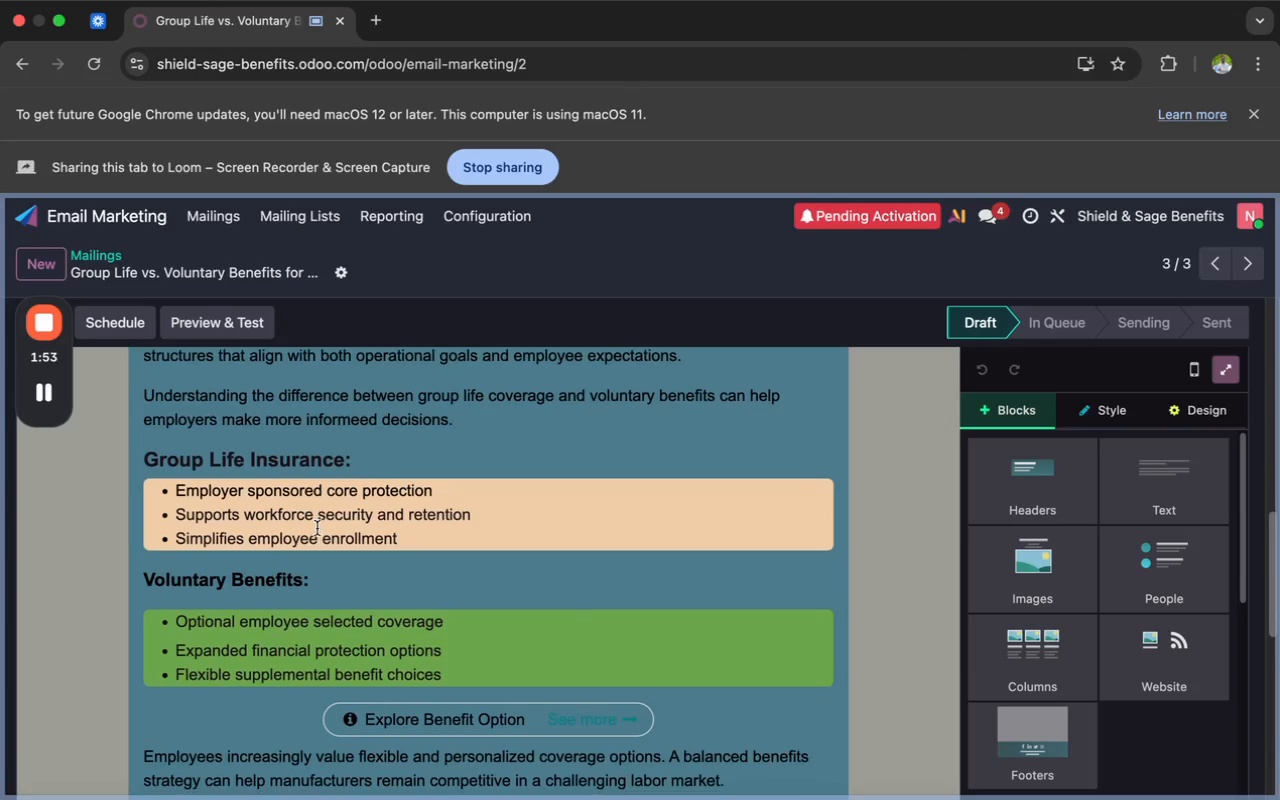 
left_click([200, 207])
 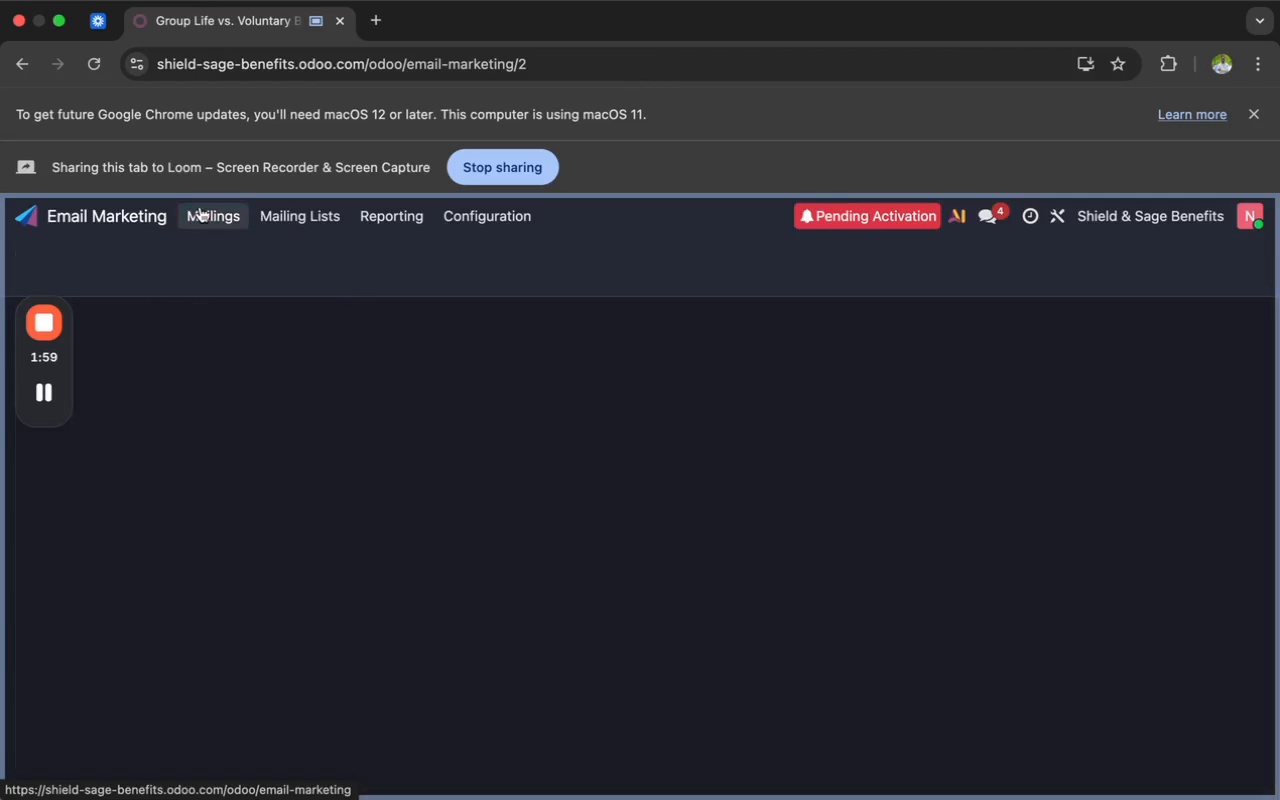 
mouse_move([178, 212])
 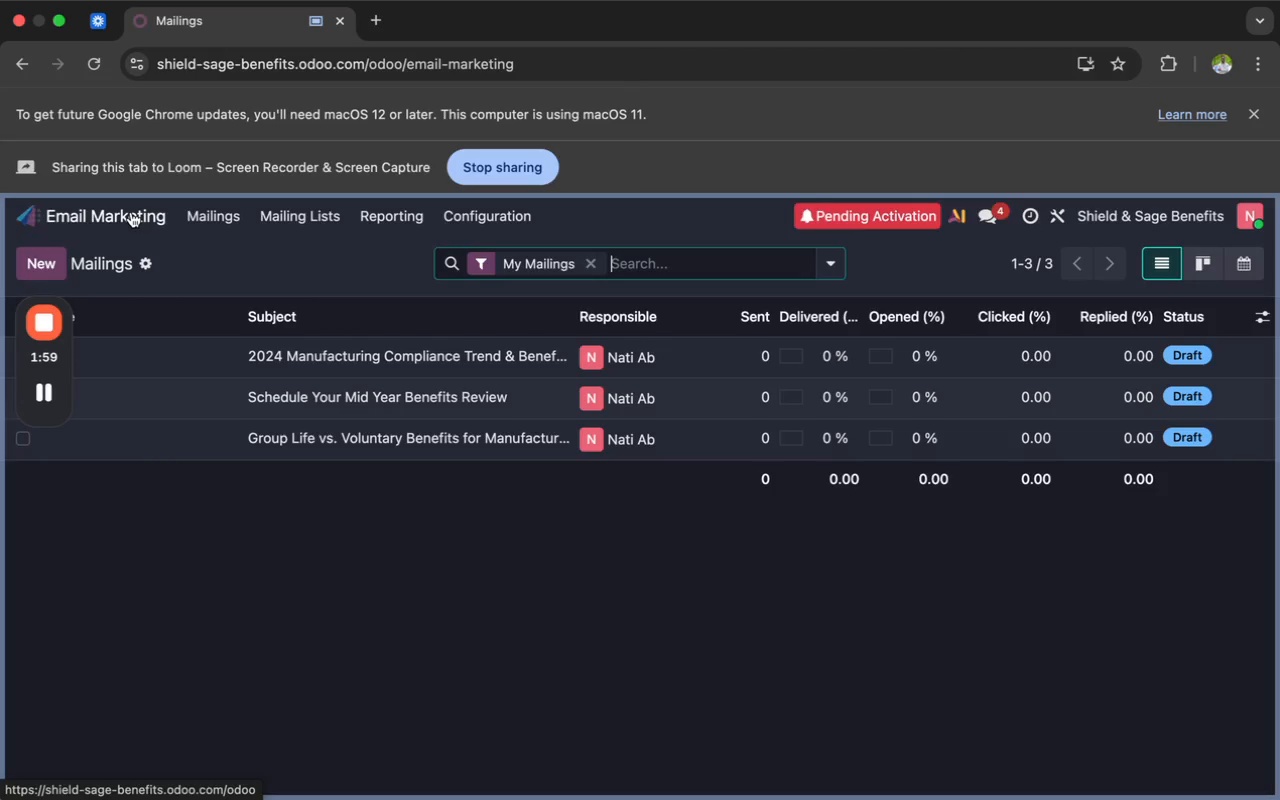 
left_click([131, 212])
 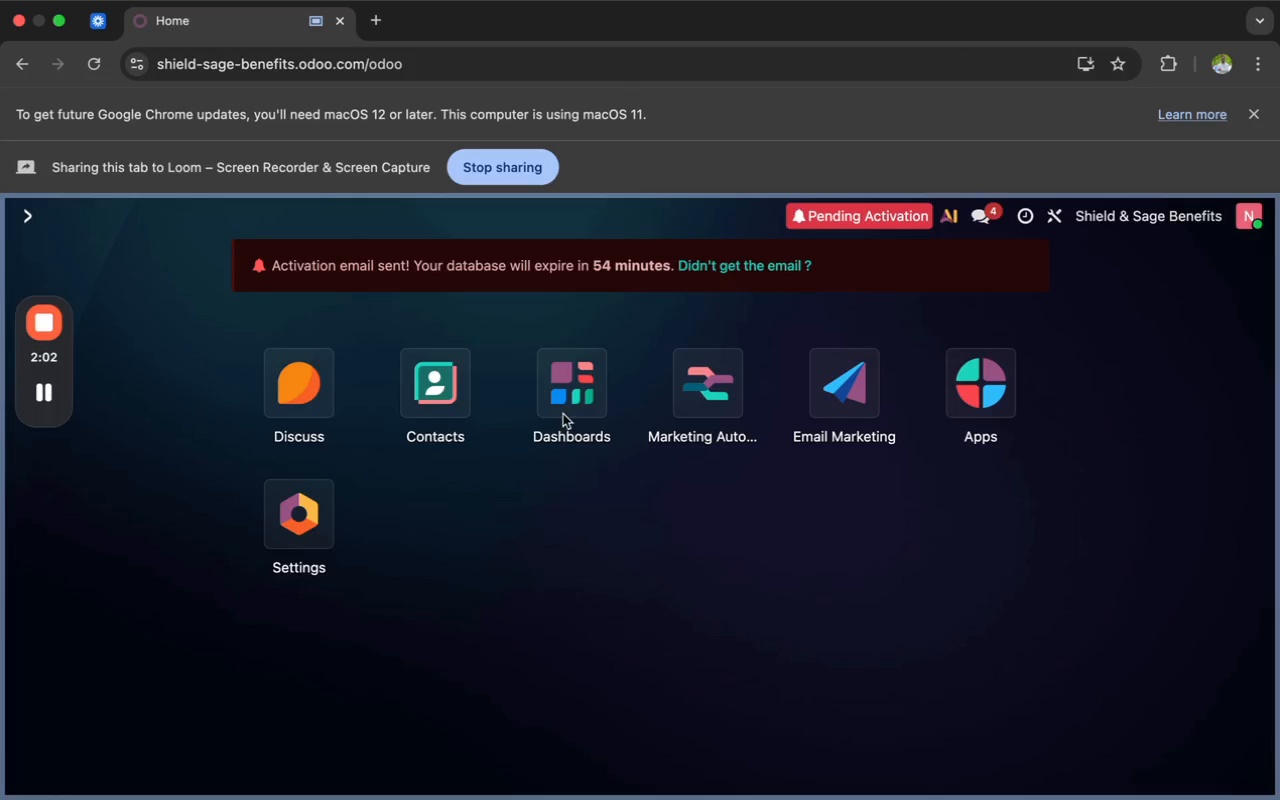 
left_click([692, 406])
 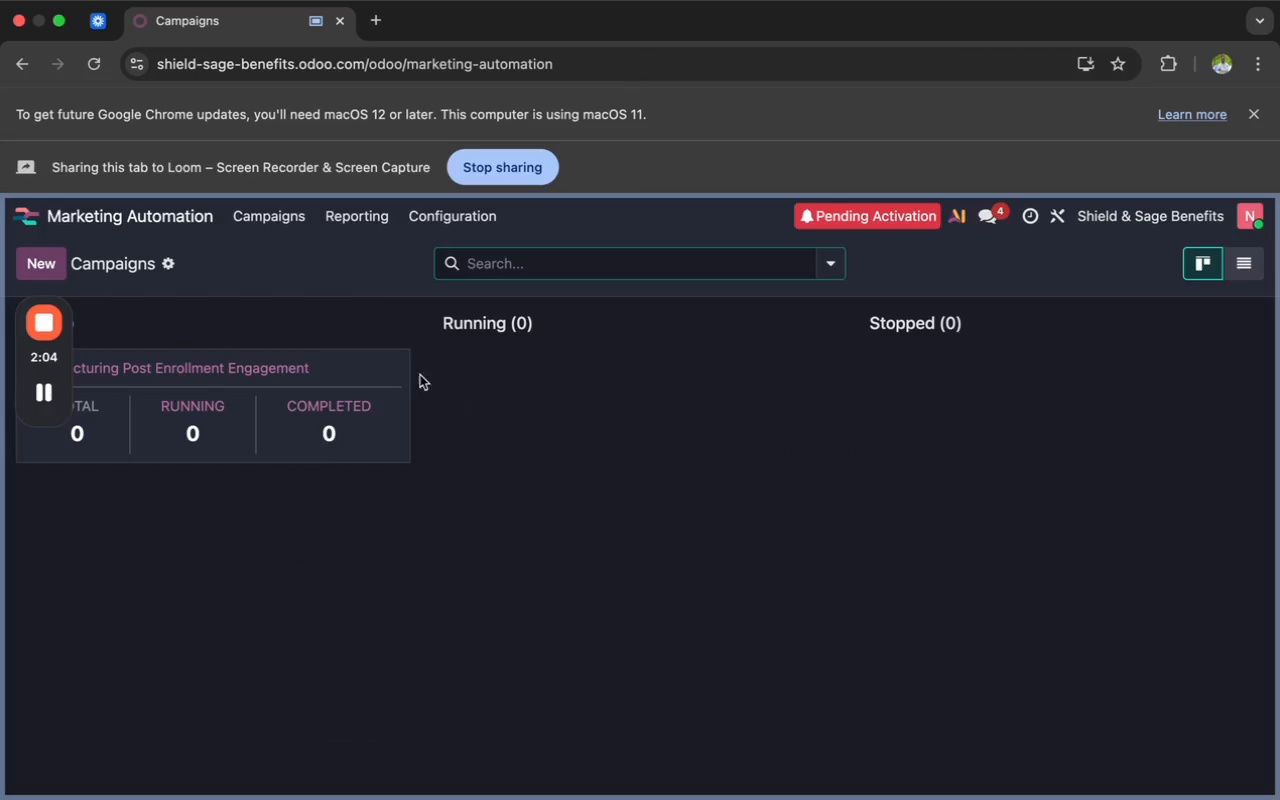 
left_click([350, 365])
 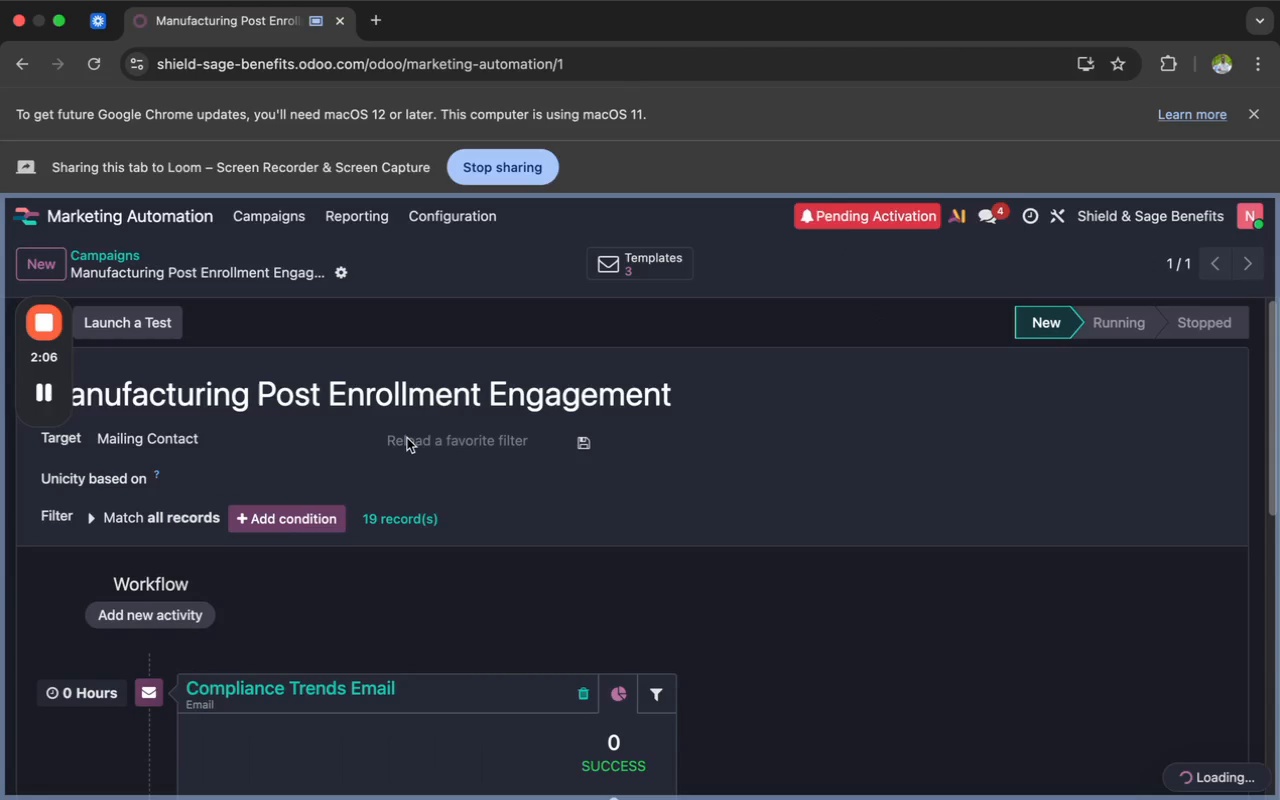 
scroll: coordinate [407, 438], scroll_direction: down, amount: 49.0
 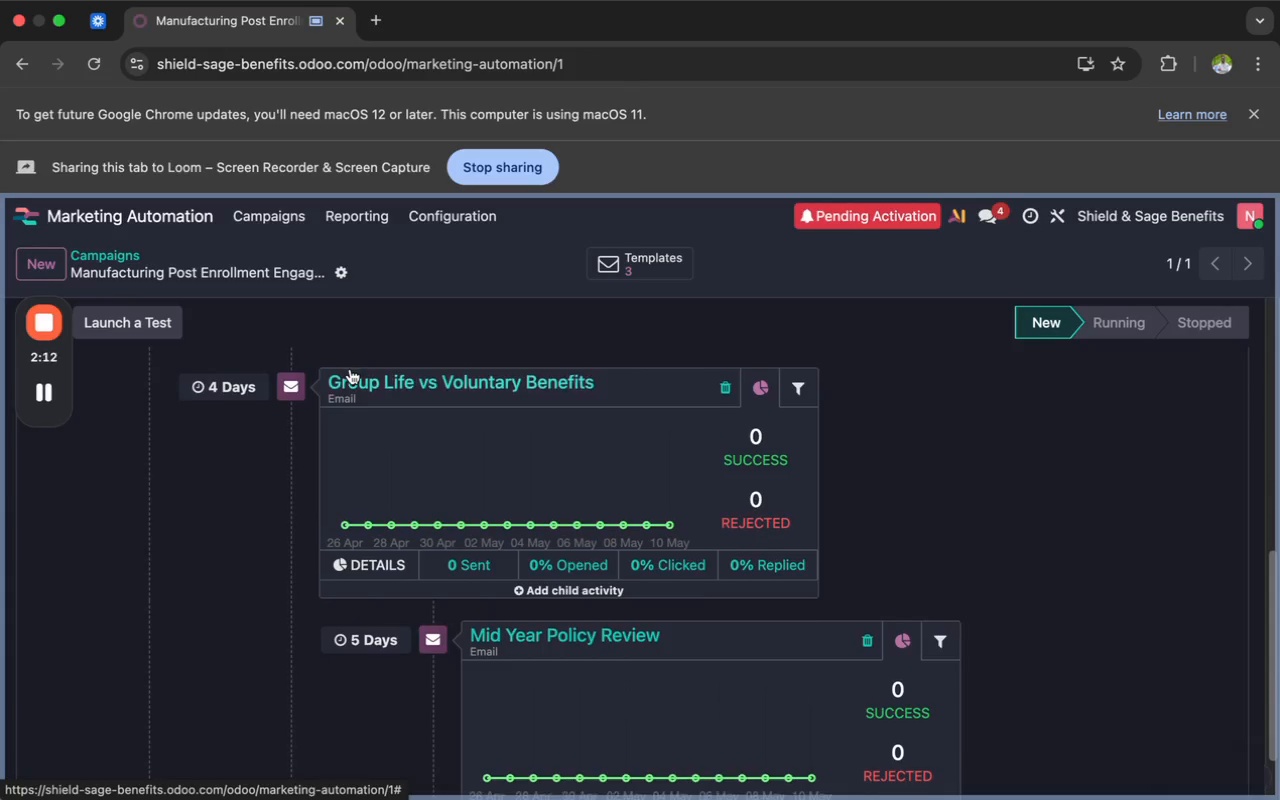 
scroll: coordinate [407, 438], scroll_direction: up, amount: 82.0
 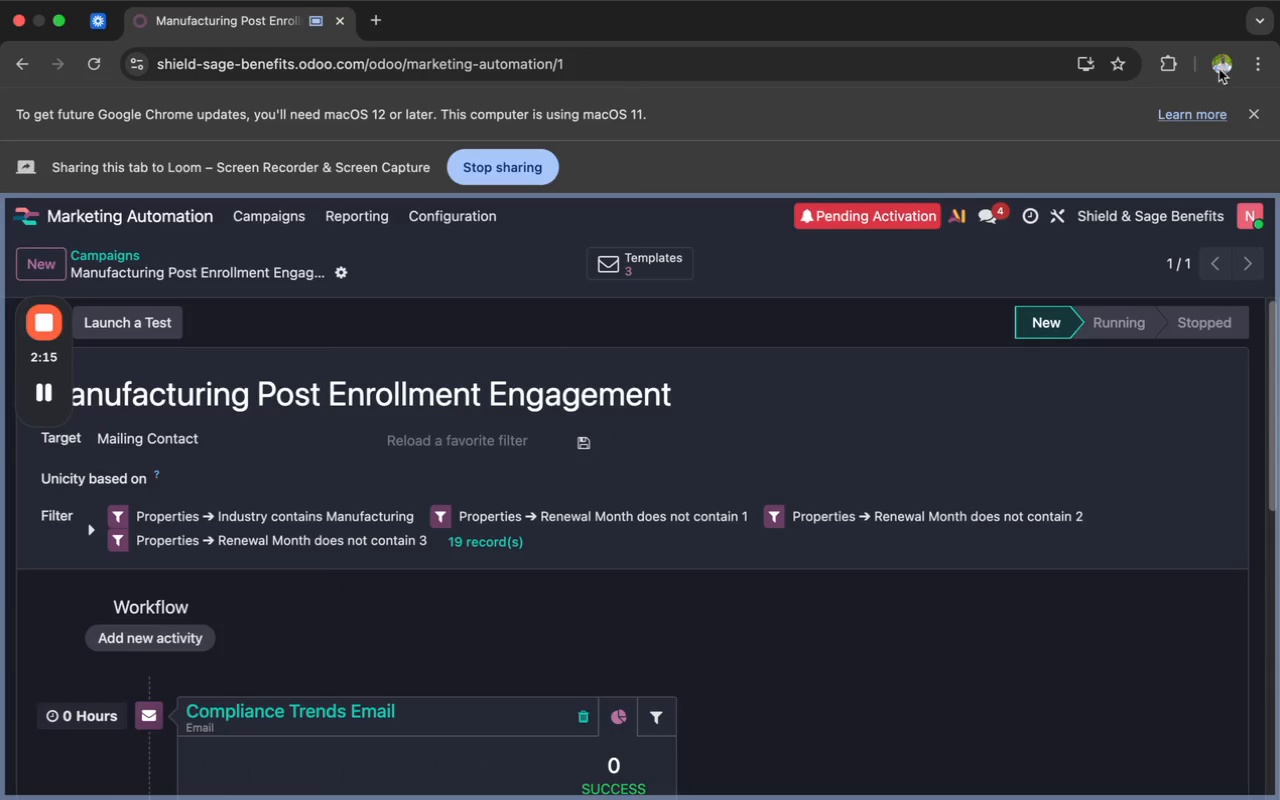 
left_click([1252, 65])
 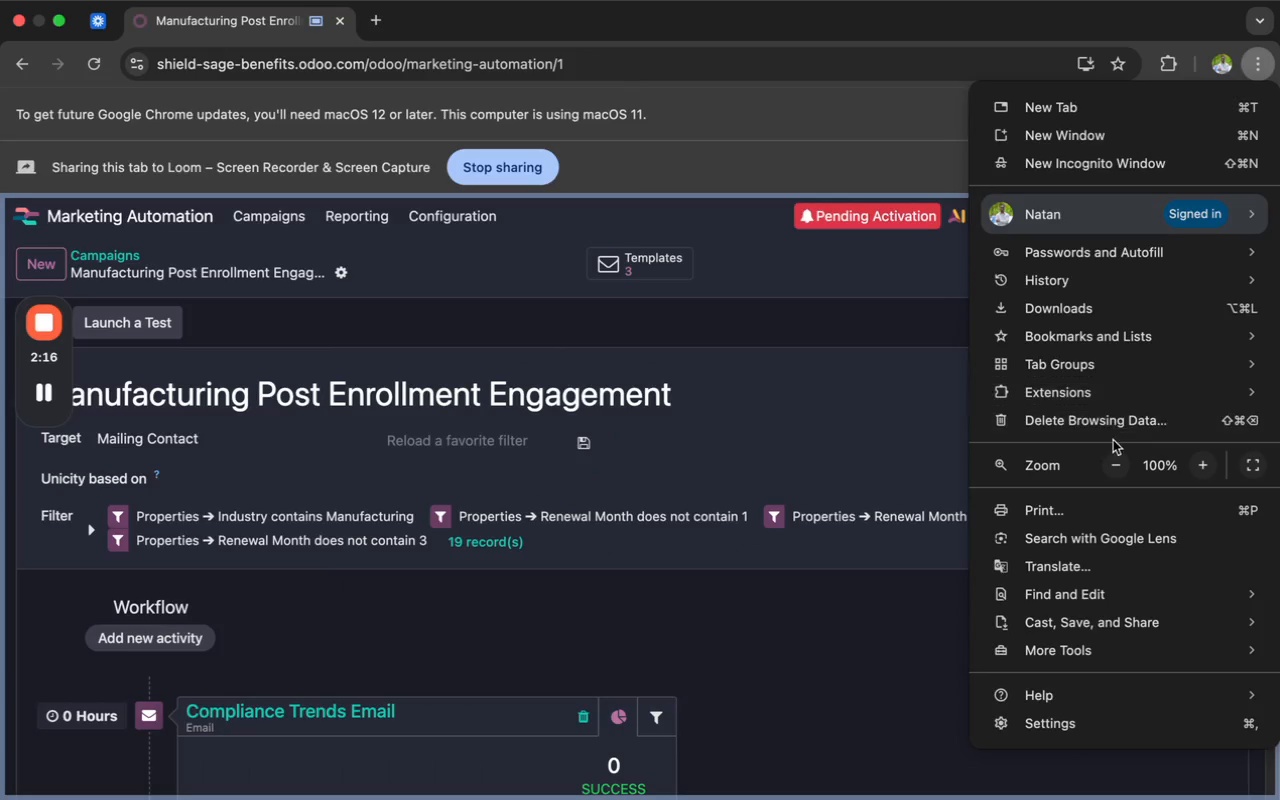 
left_click([1116, 469])
 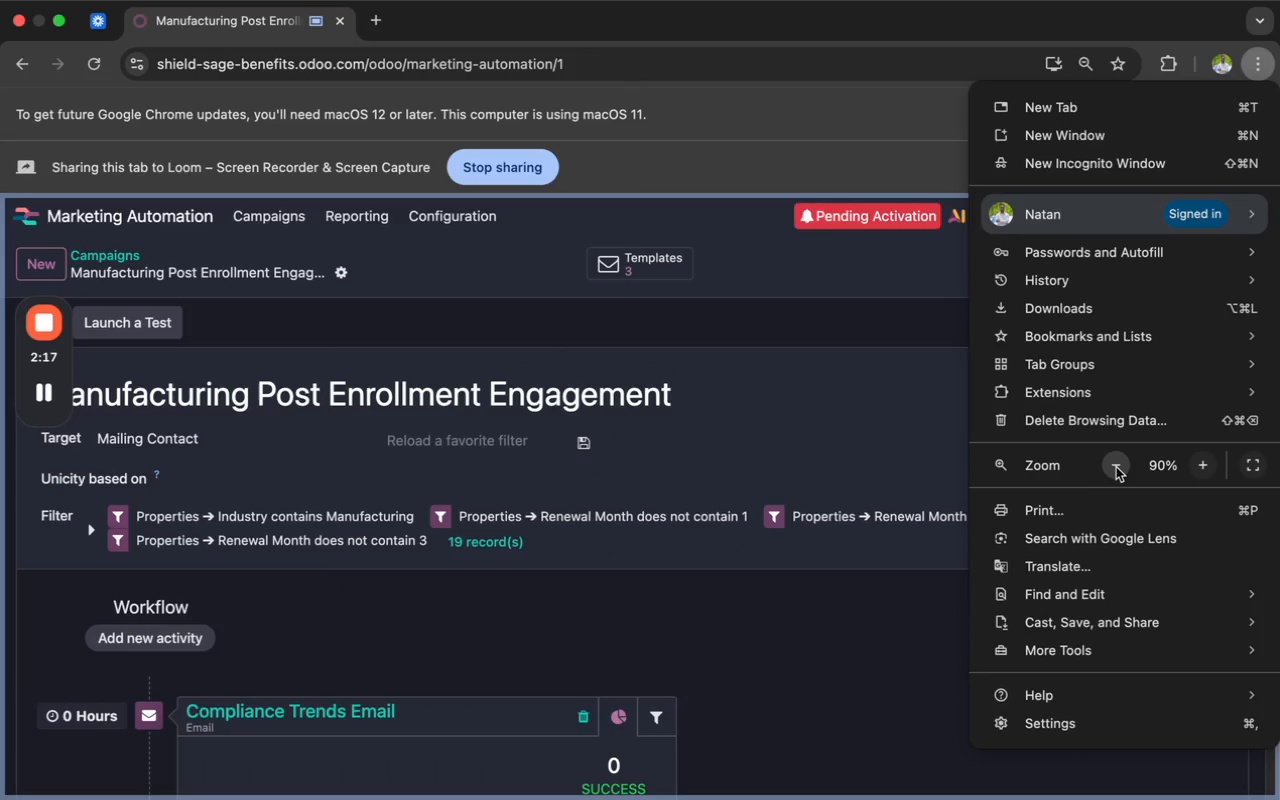 
left_click([1116, 466])
 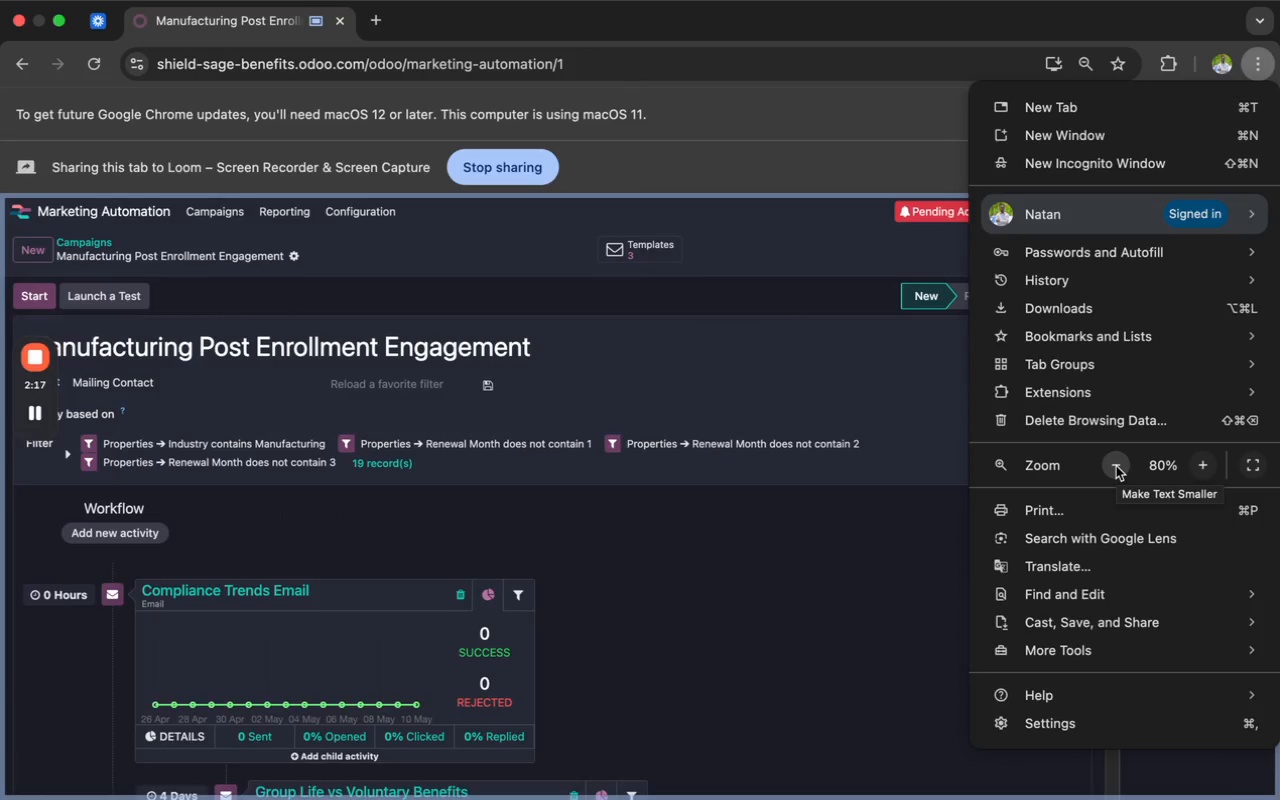 
left_click([1116, 466])
 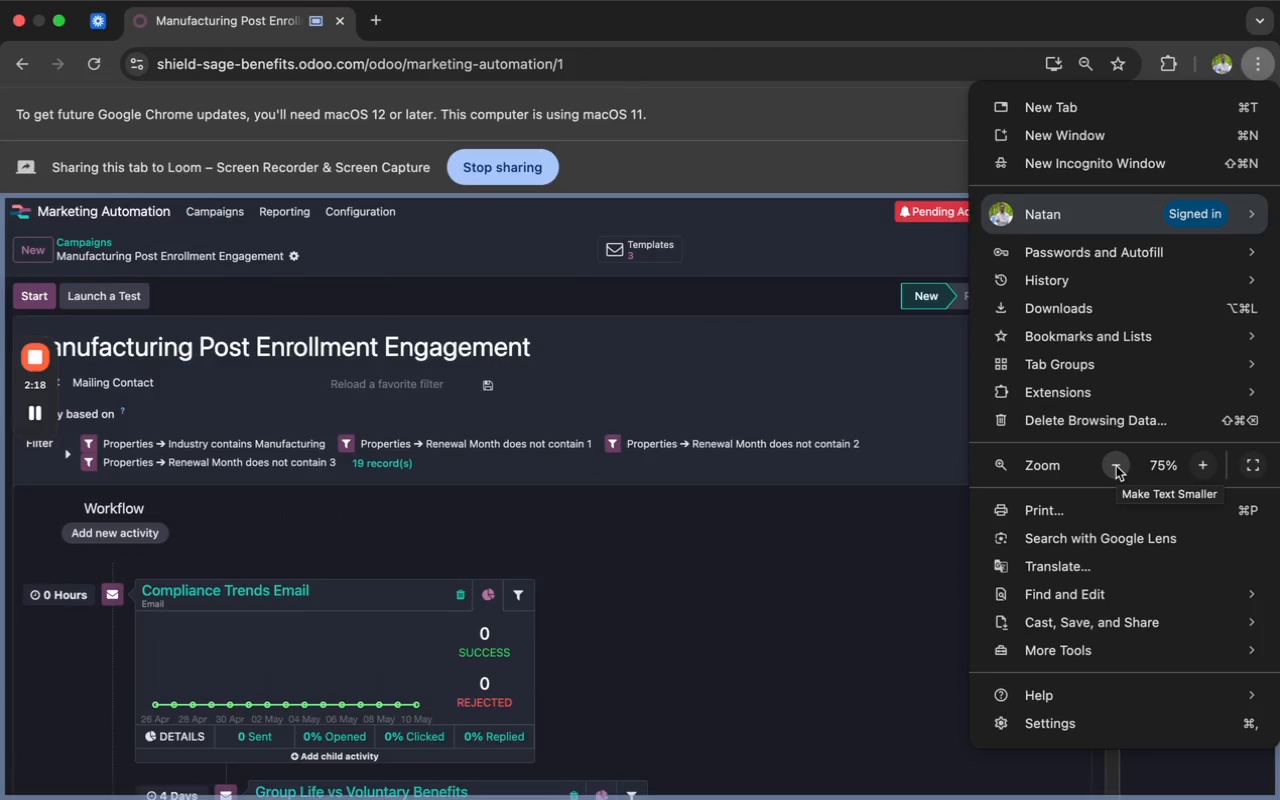 
left_click([1116, 466])
 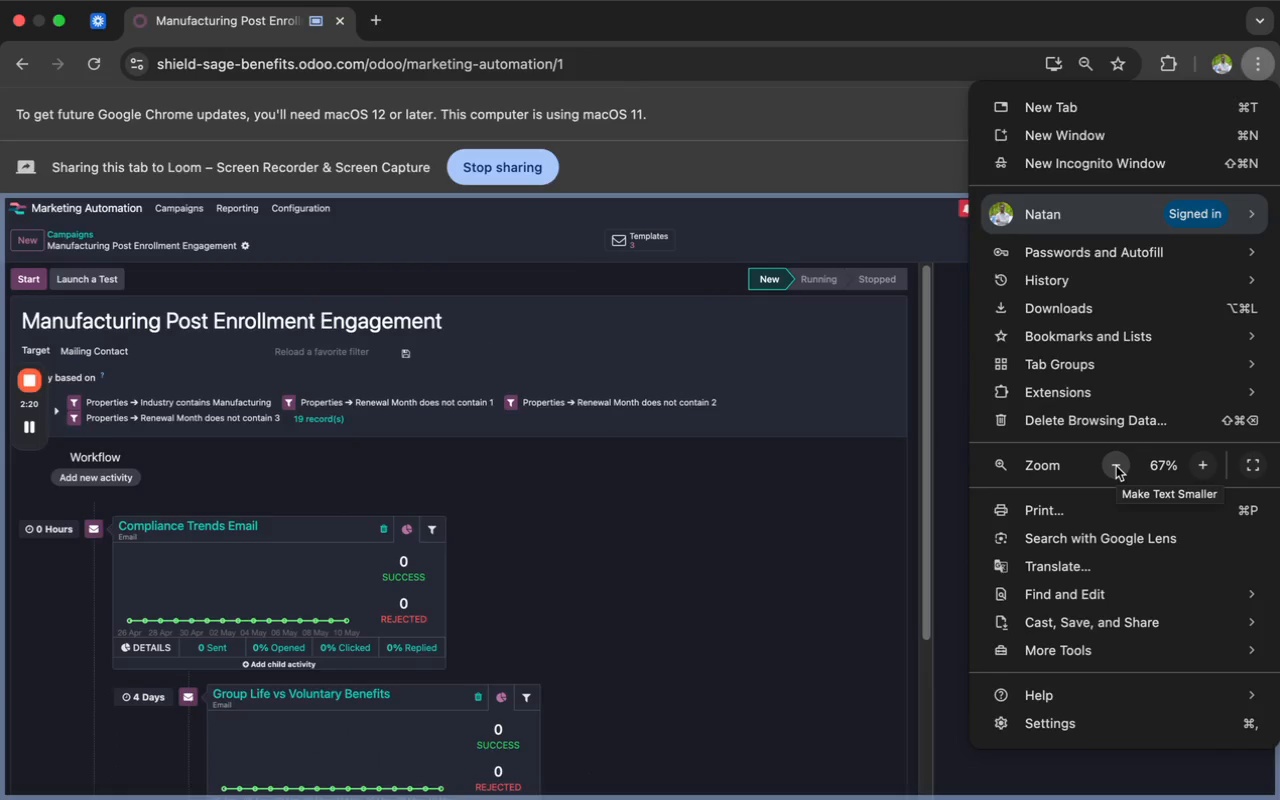 
left_click([1116, 466])
 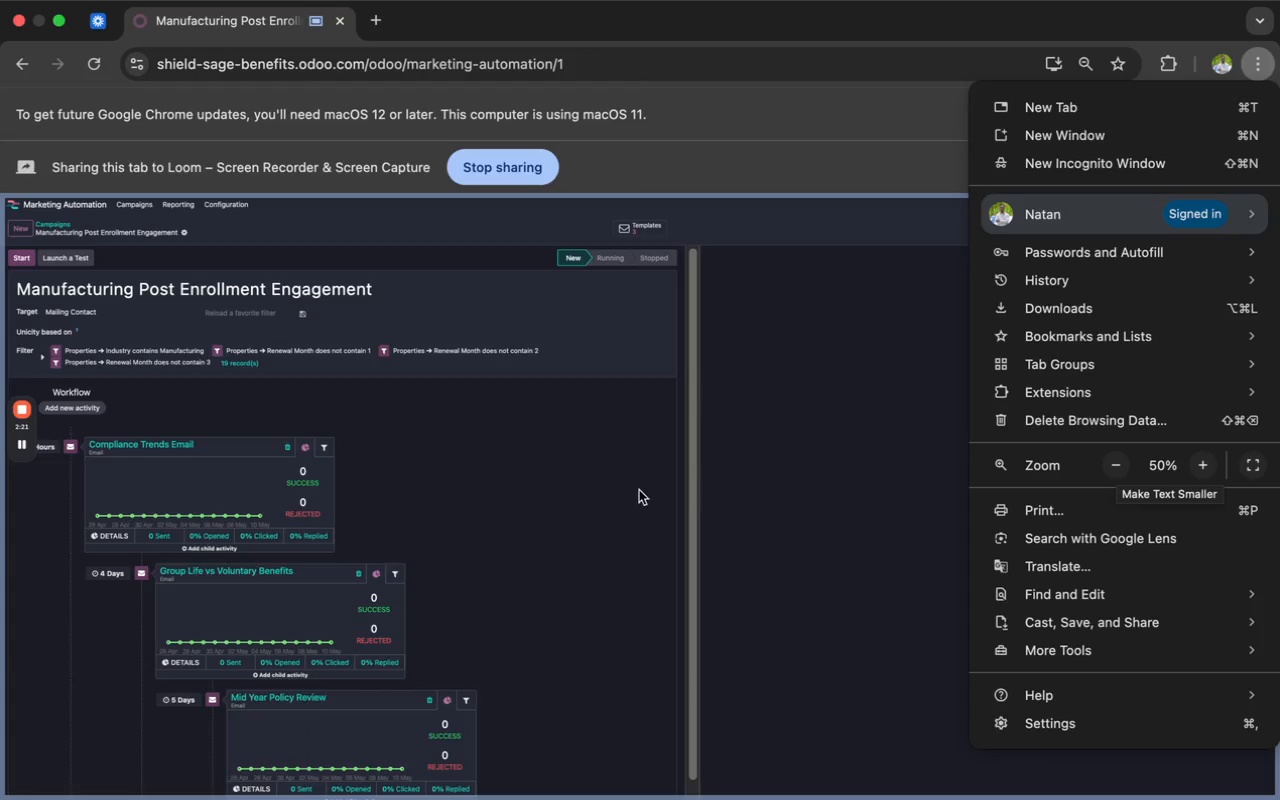 
scroll: coordinate [628, 490], scroll_direction: down, amount: 3.0
 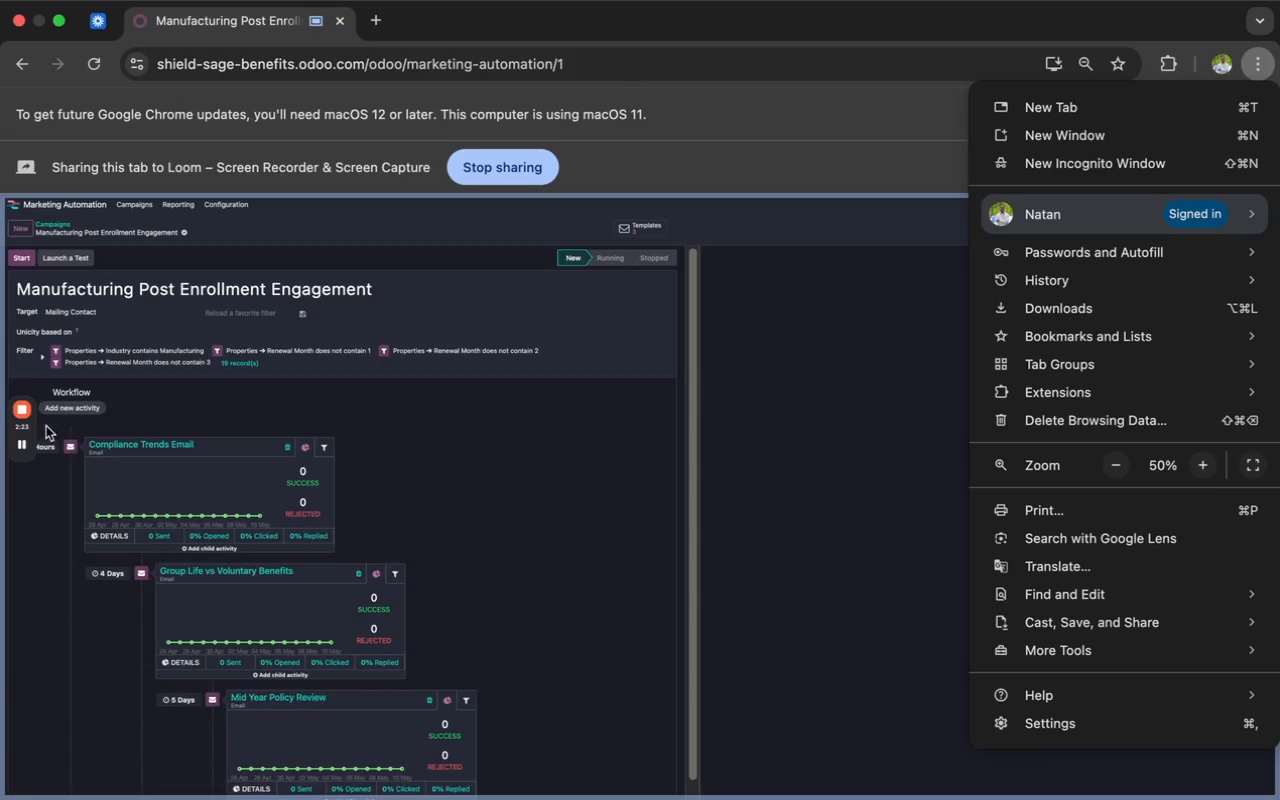 
left_click([22, 411])
 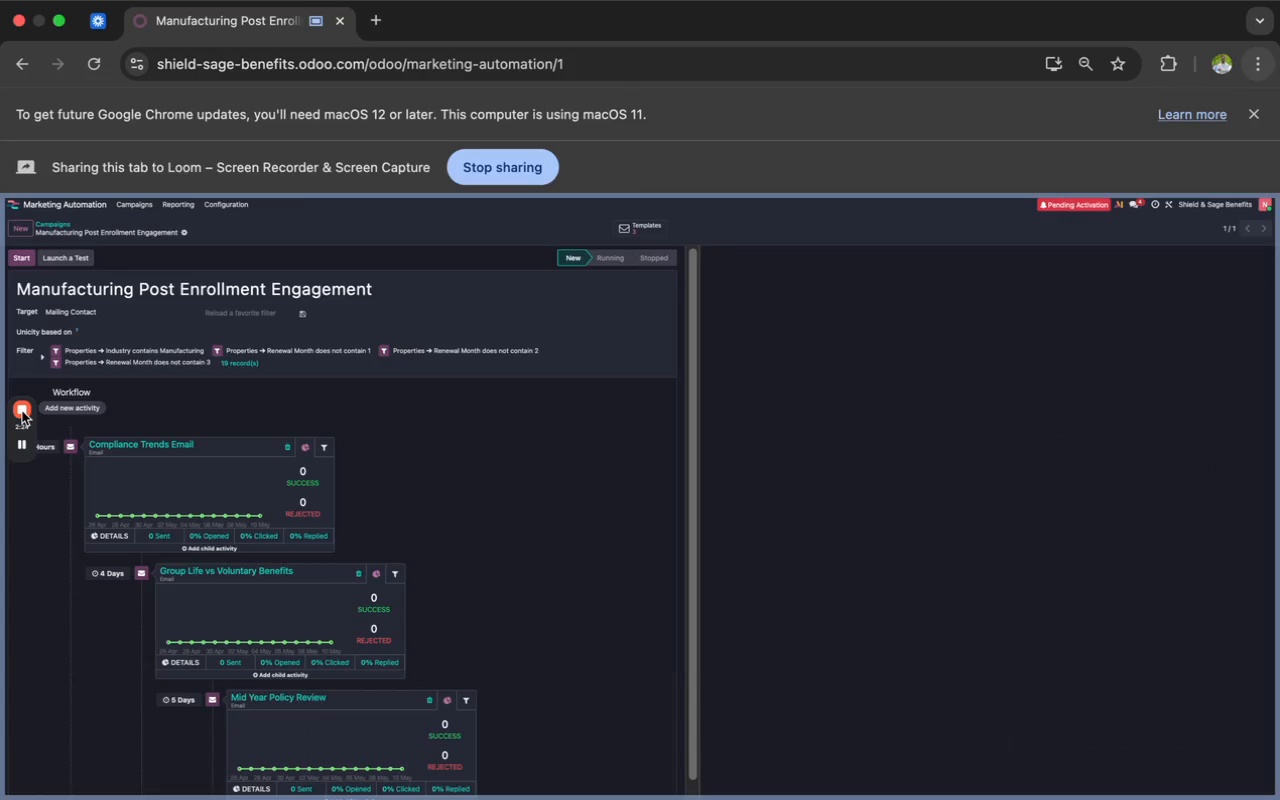 
mouse_move([43, 410])
 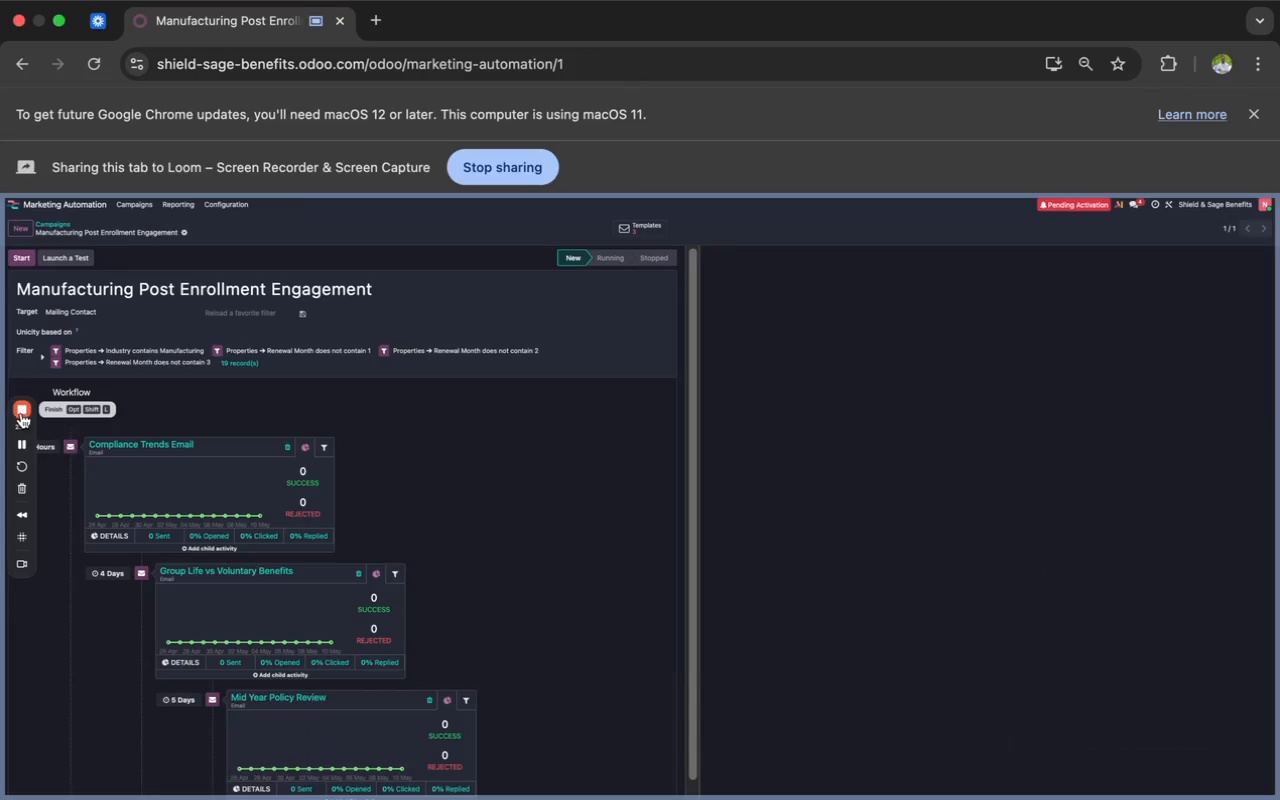 
left_click([21, 413])
 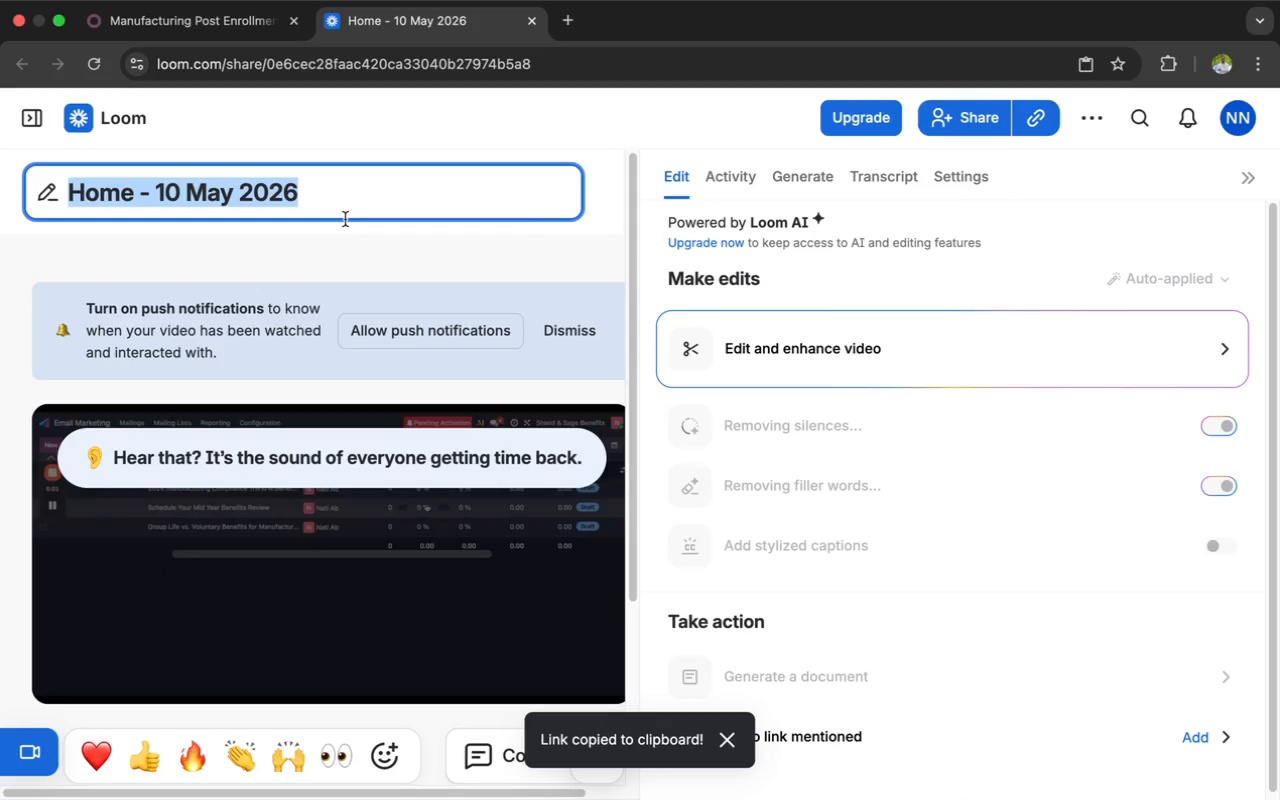 
wait(31.59)
 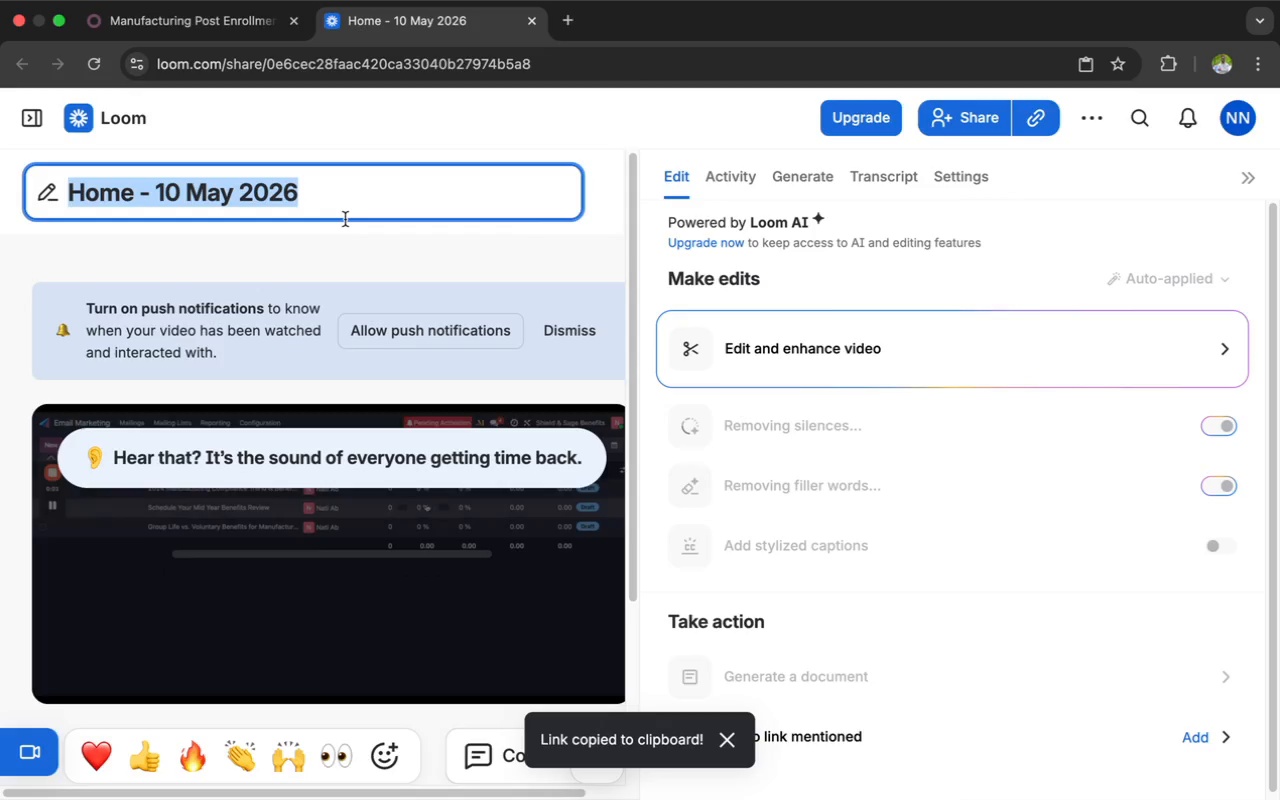 
left_click([74, 195])
 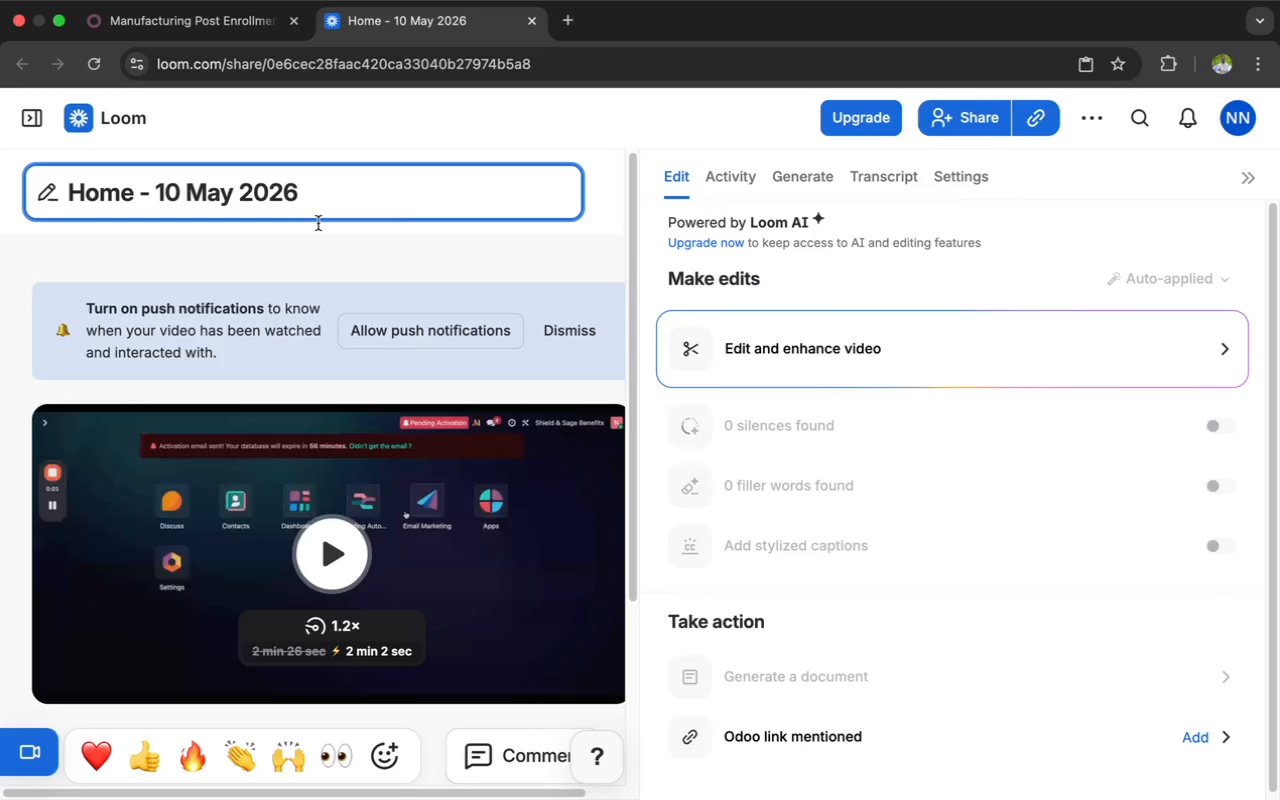 
left_click([443, 519])
 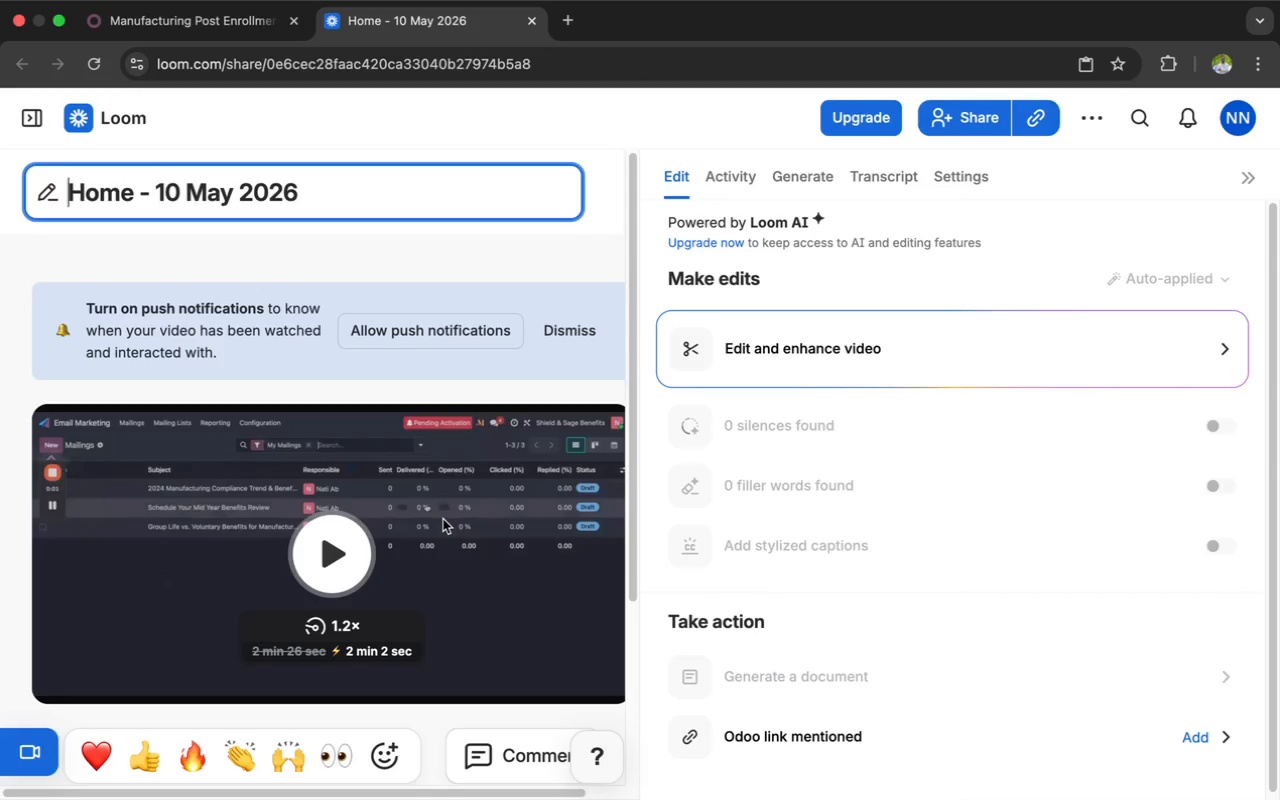 
mouse_move([437, 522])
 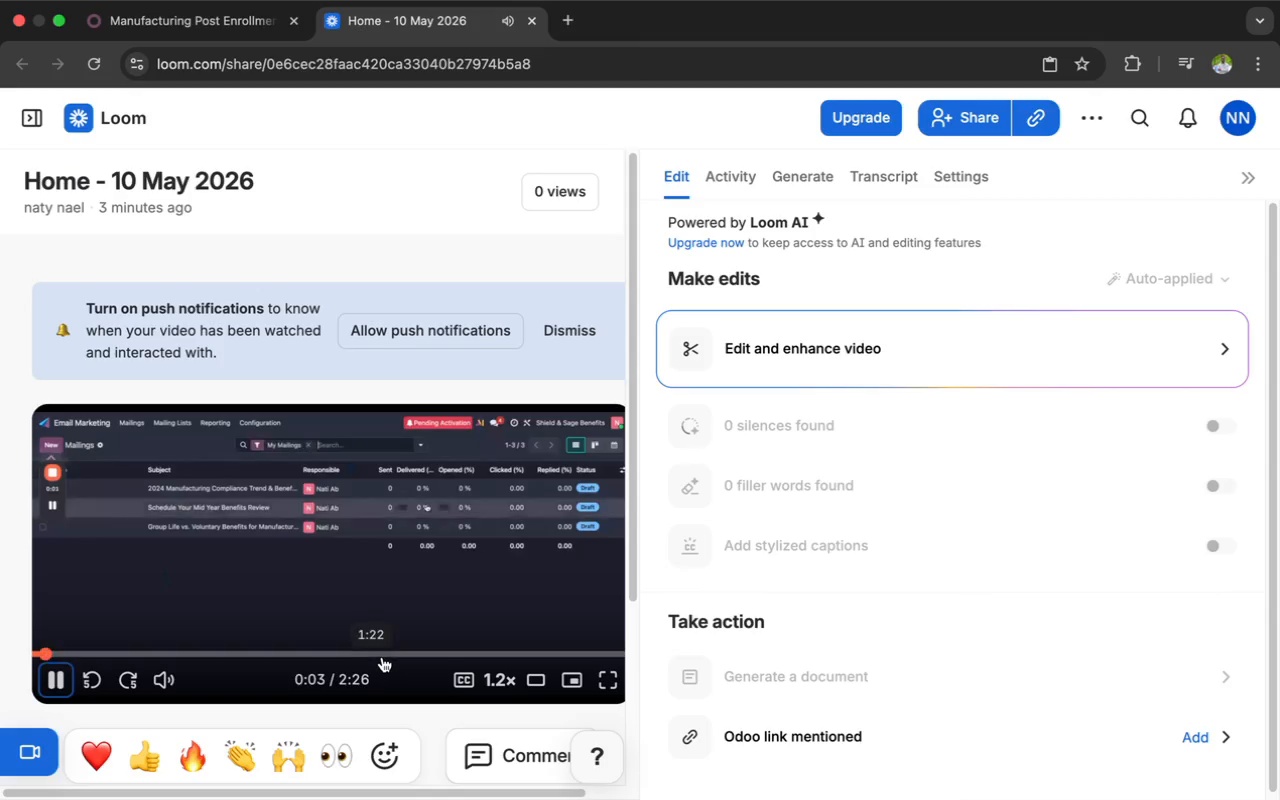 
left_click([383, 654])
 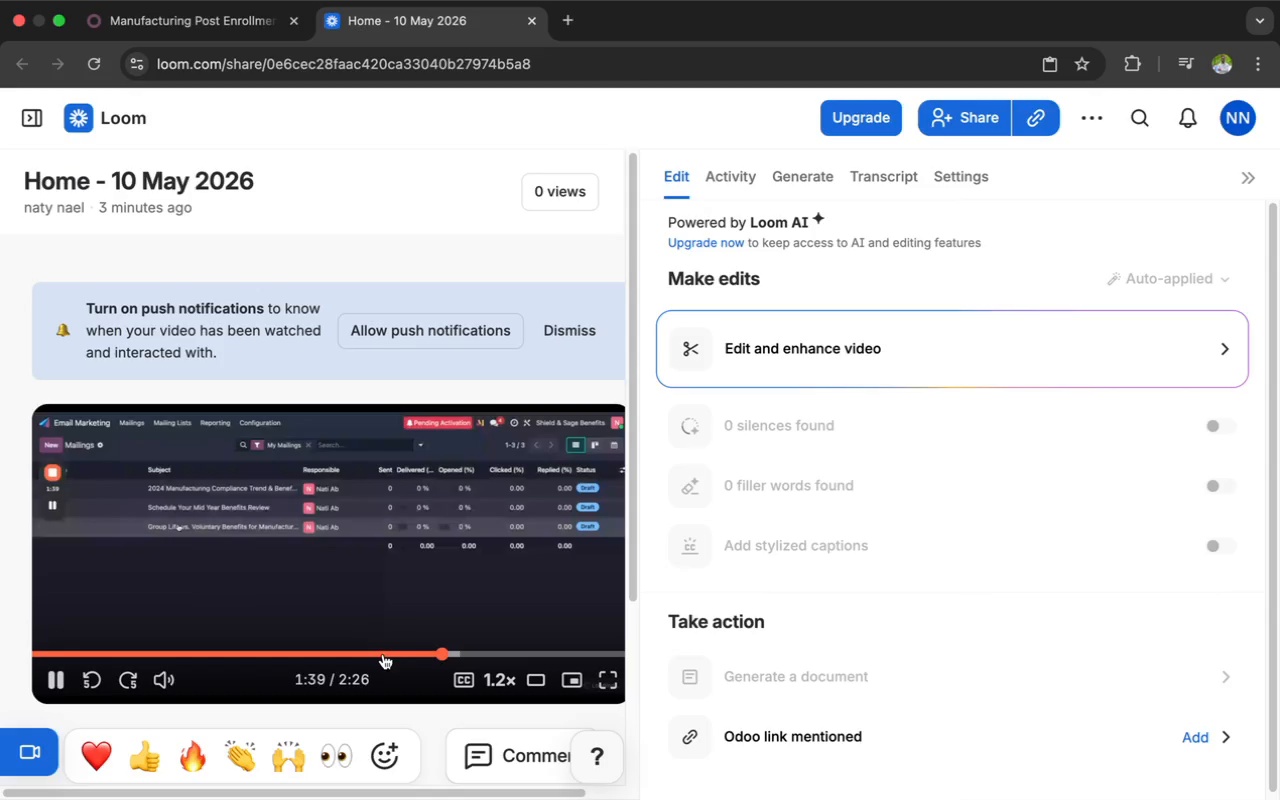 
wait(11.51)
 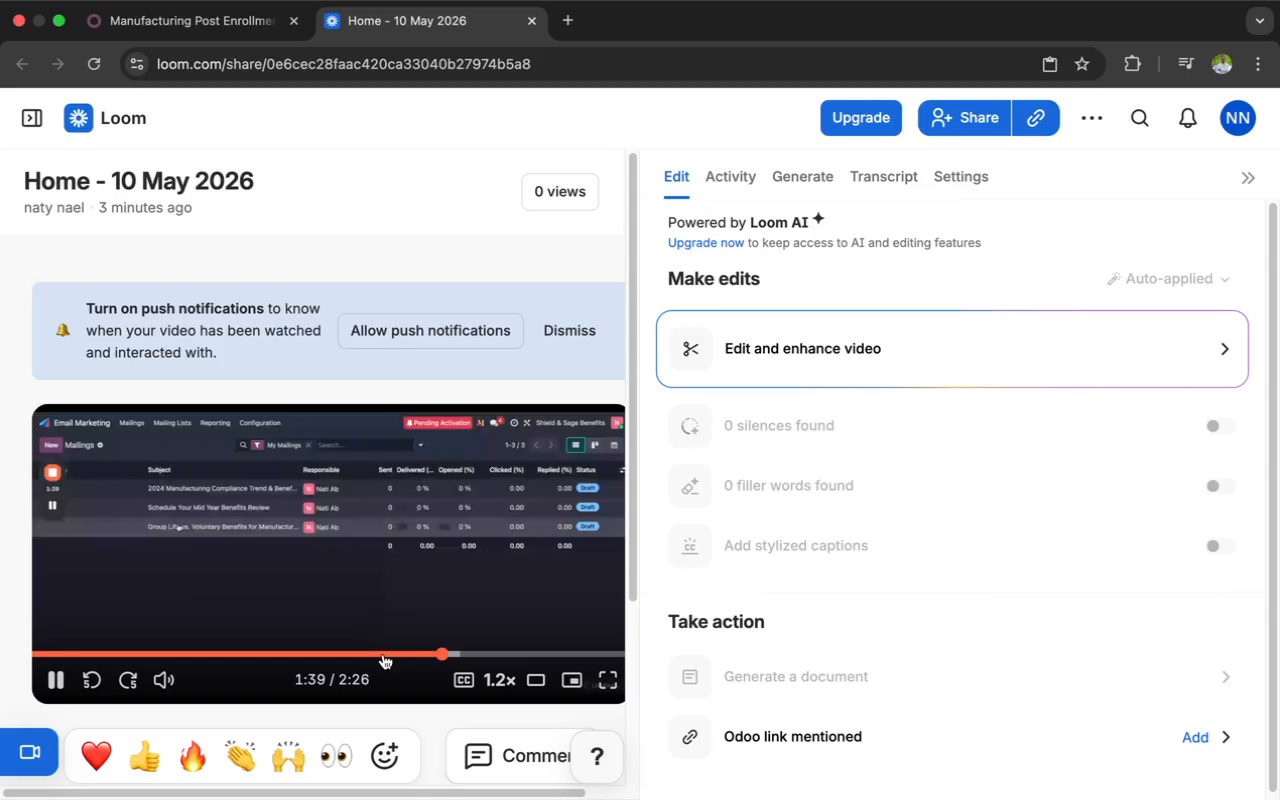 
left_click([1084, 121])
 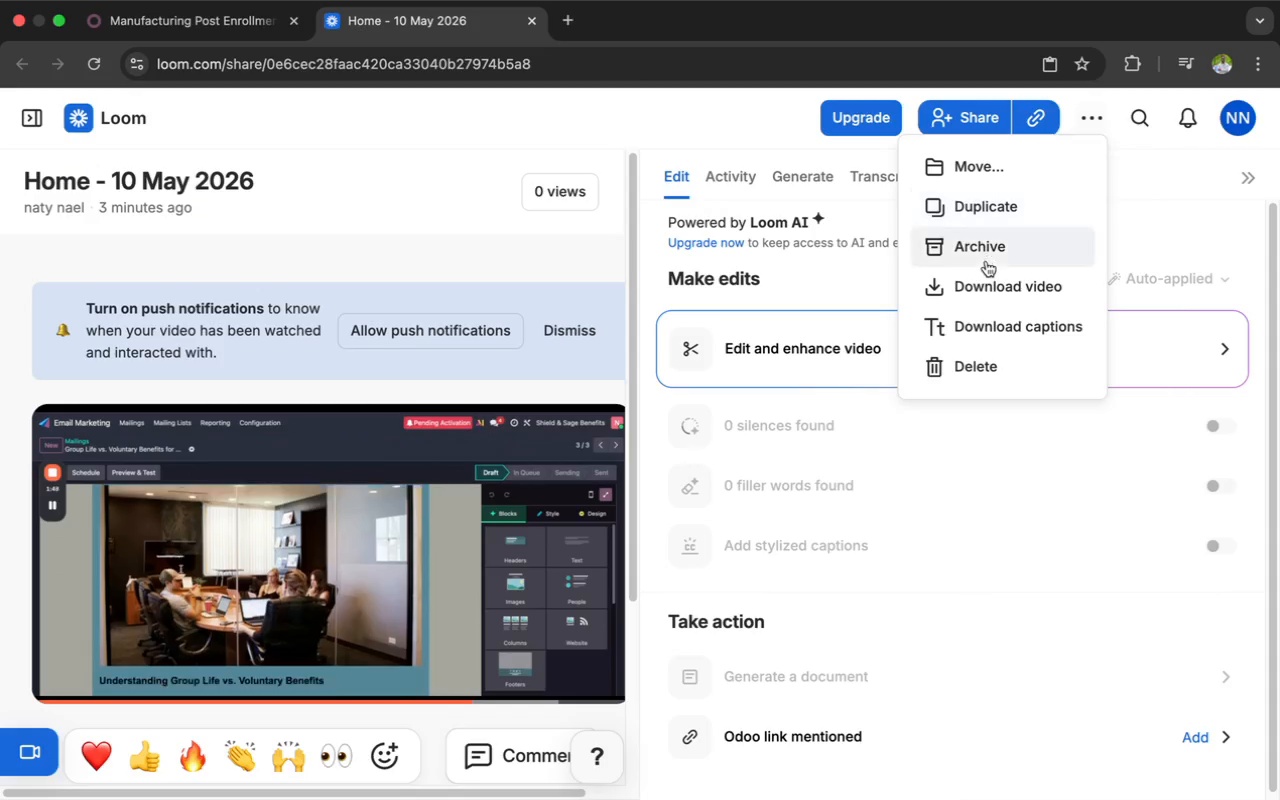 
left_click([978, 280])
 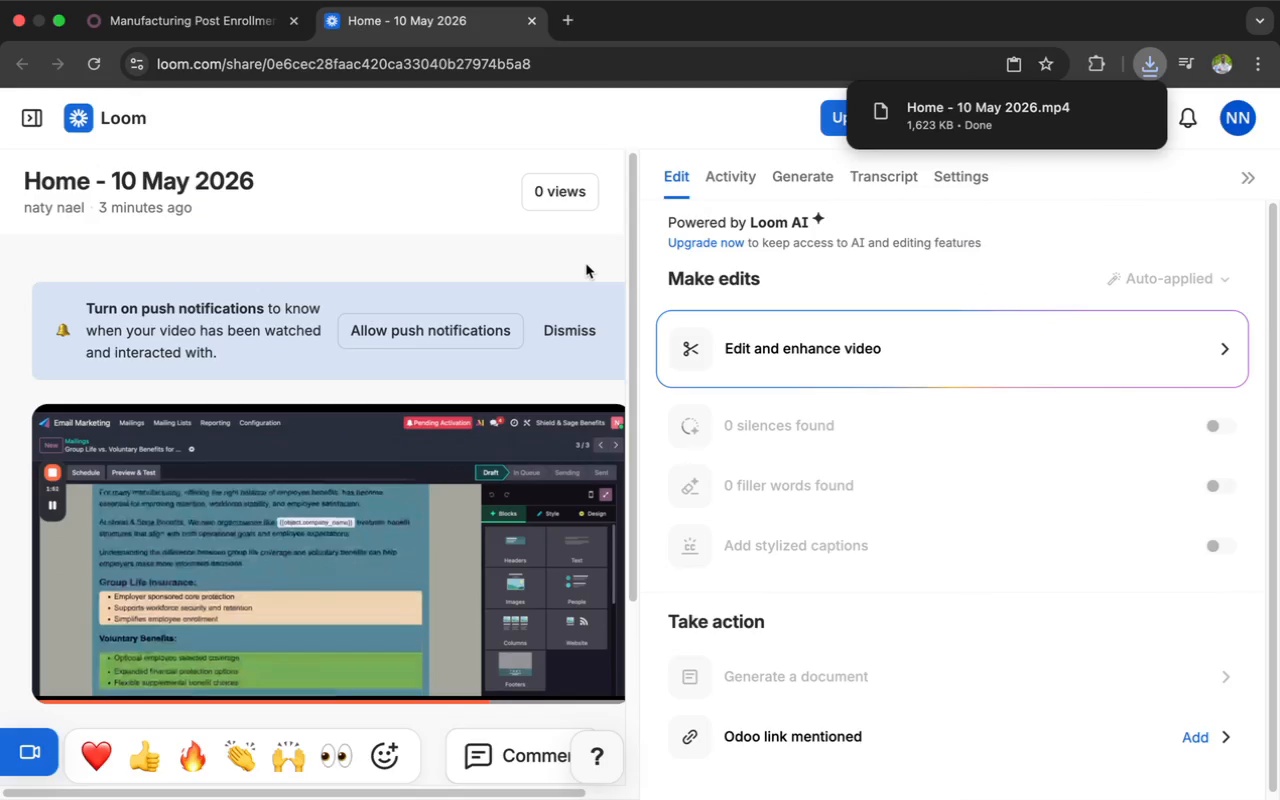 
left_click([190, 13])
 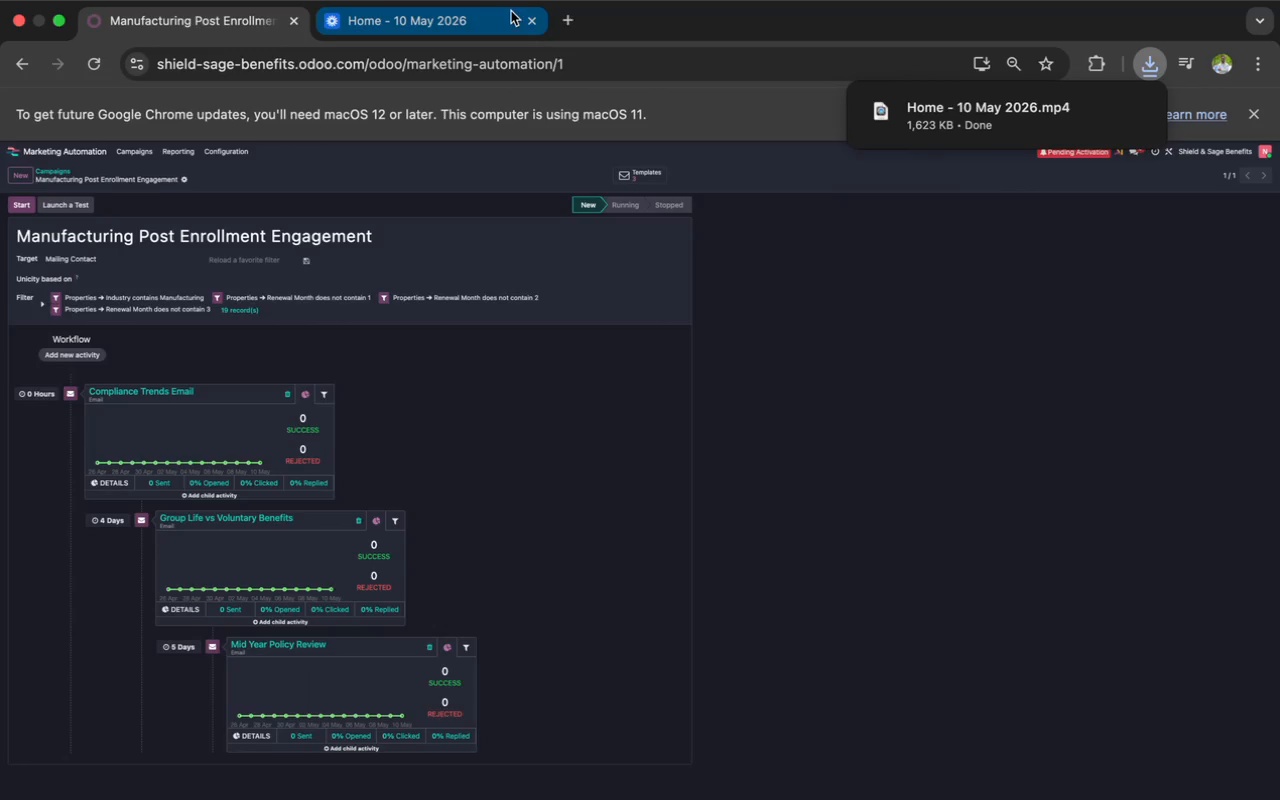 
left_click([531, 23])
 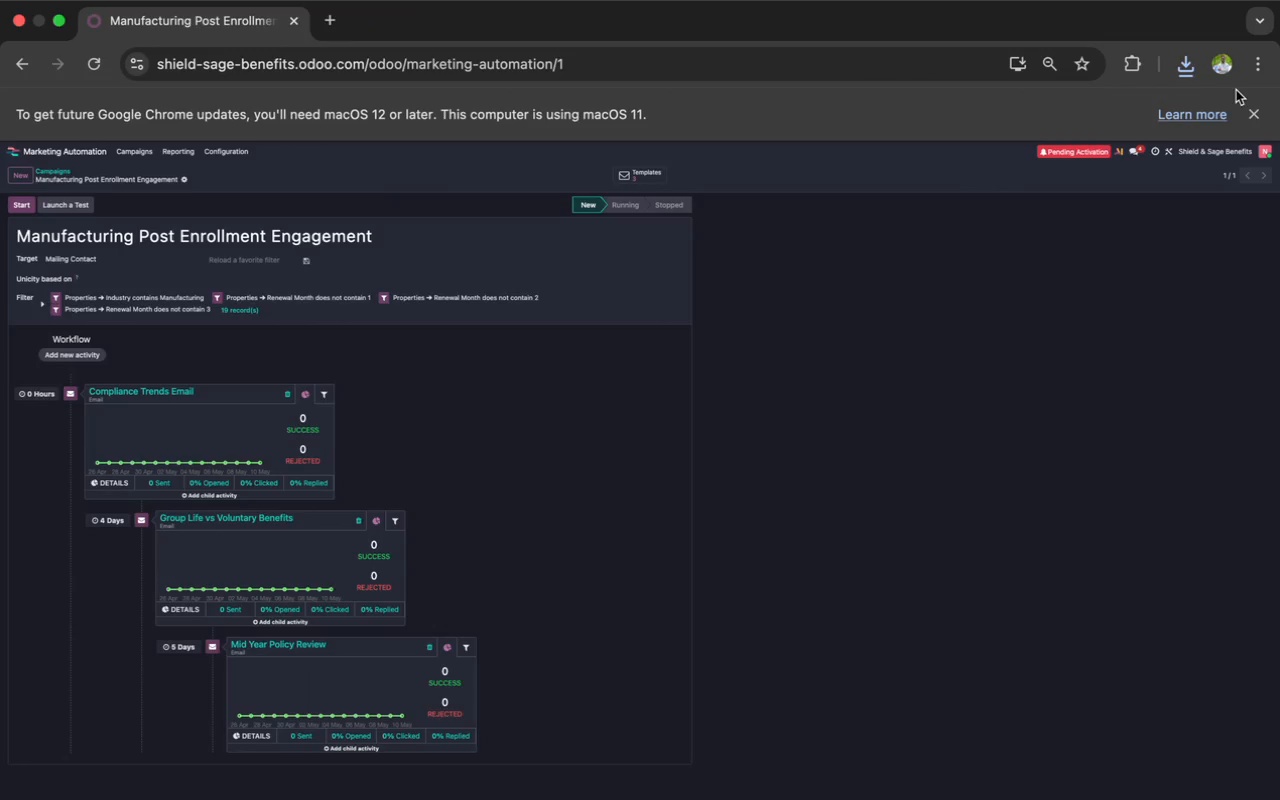 
left_click([1263, 70])
 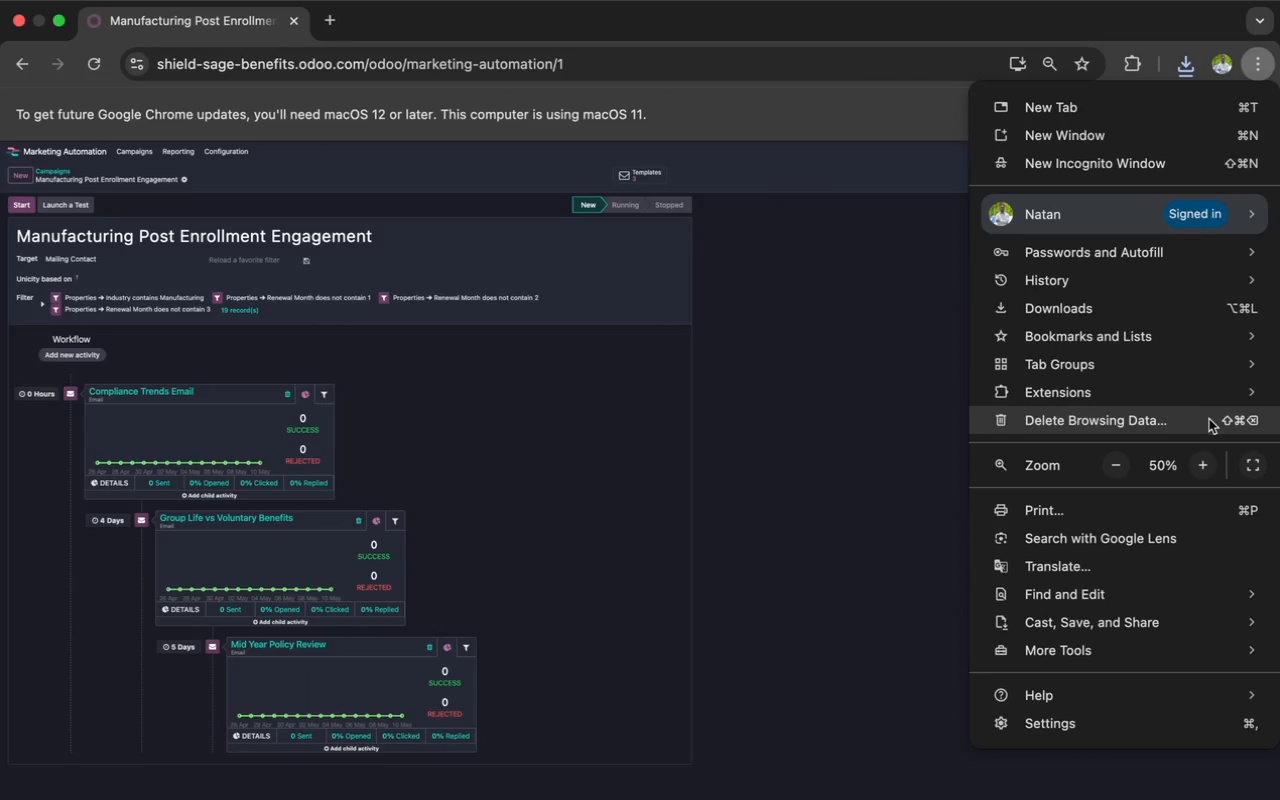 
left_click([1204, 458])
 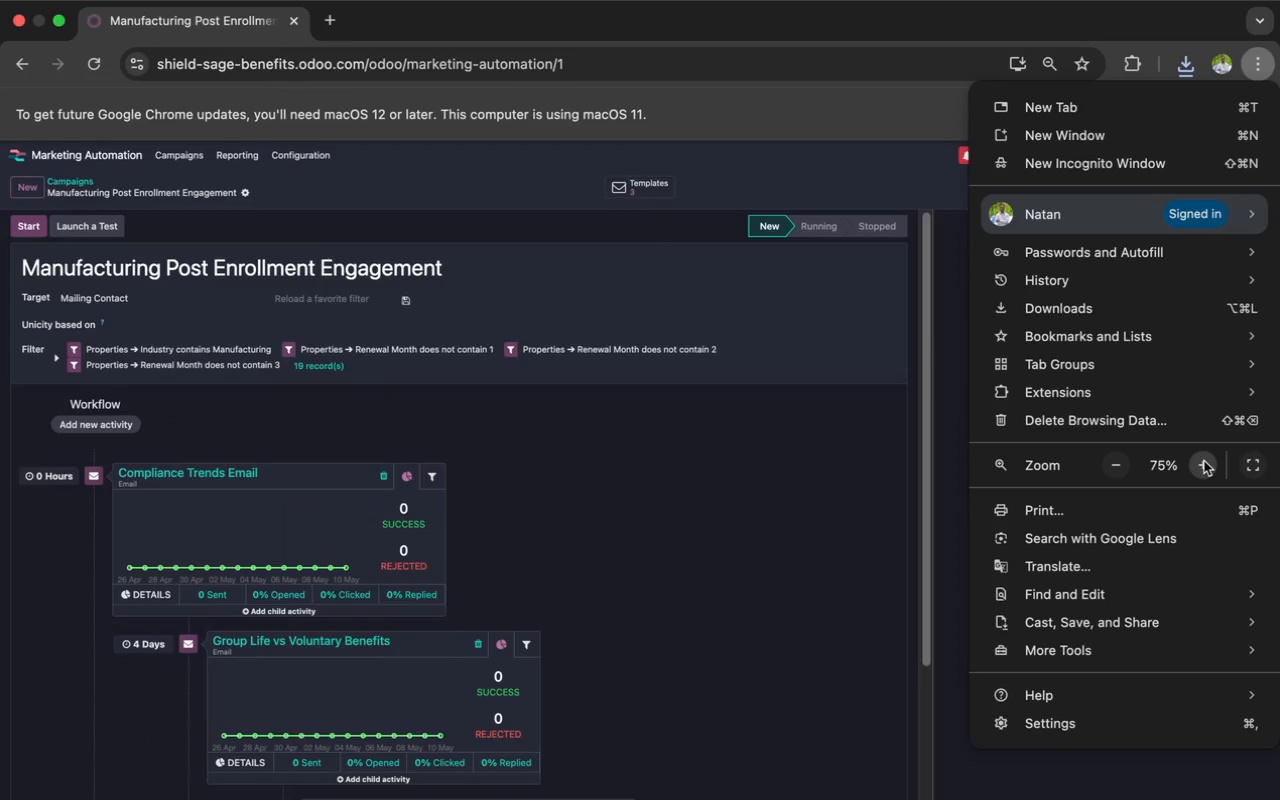 
double_click([1204, 461])
 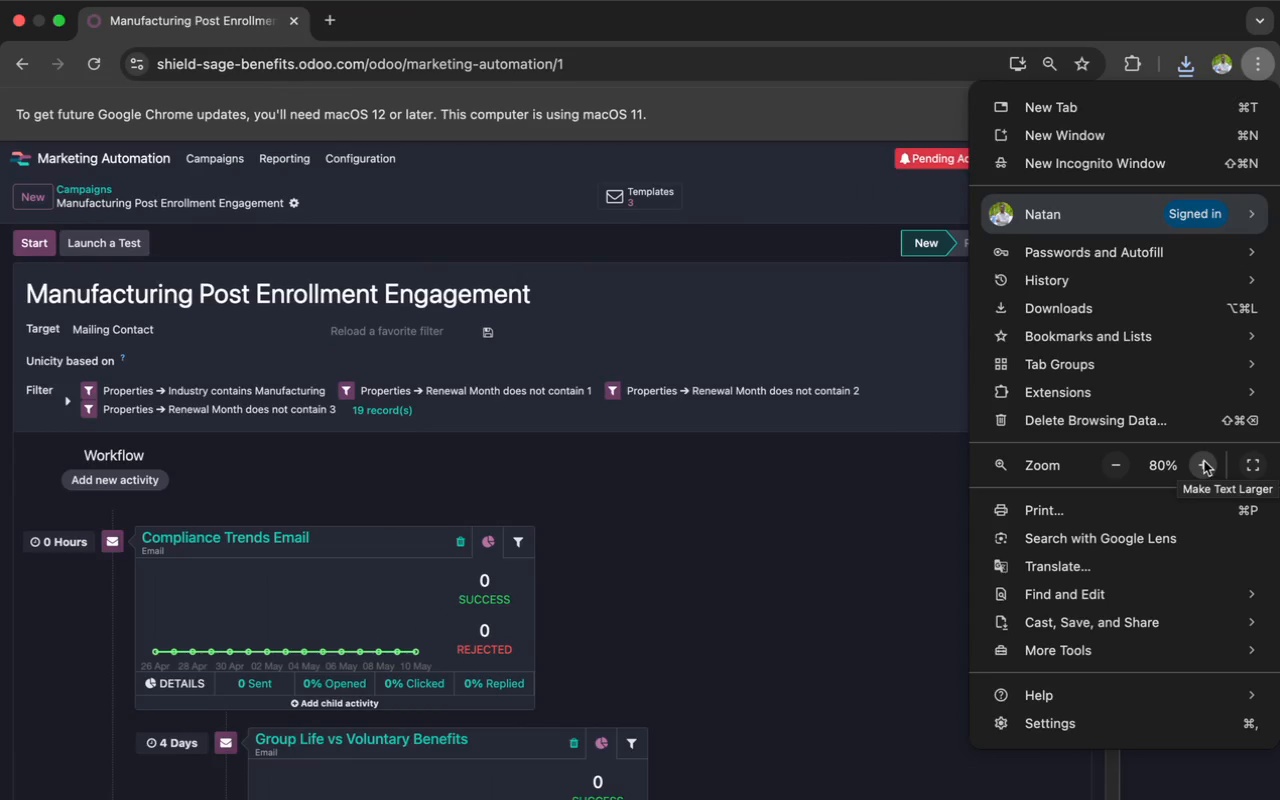 
left_click([1204, 461])
 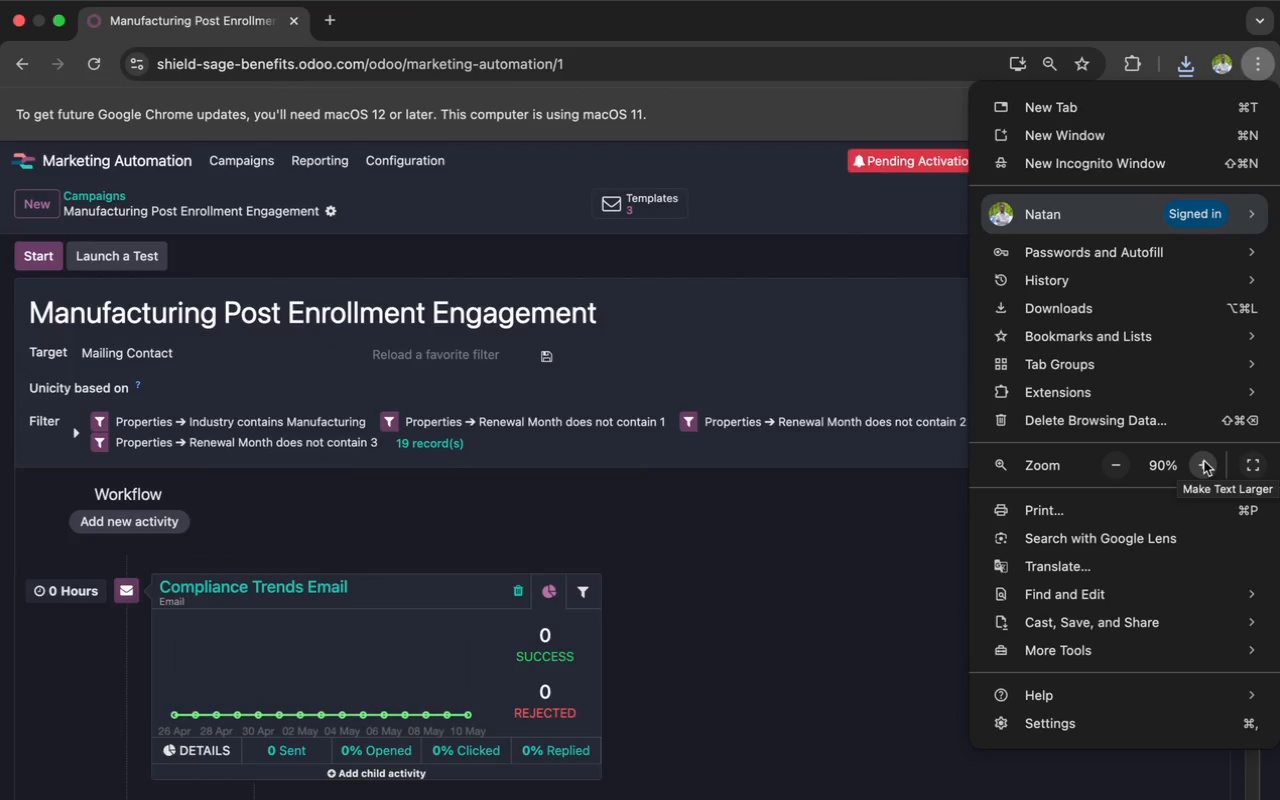 
left_click([1204, 461])
 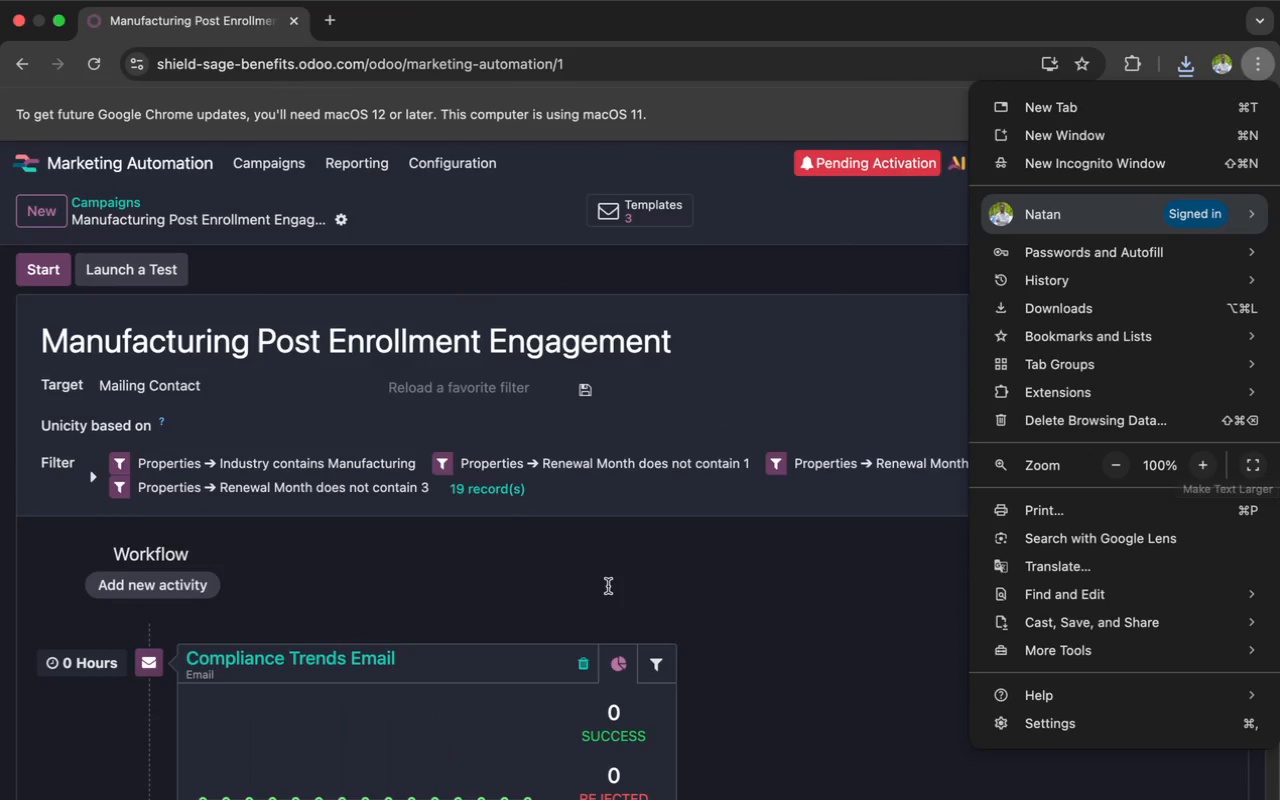 
left_click([573, 579])
 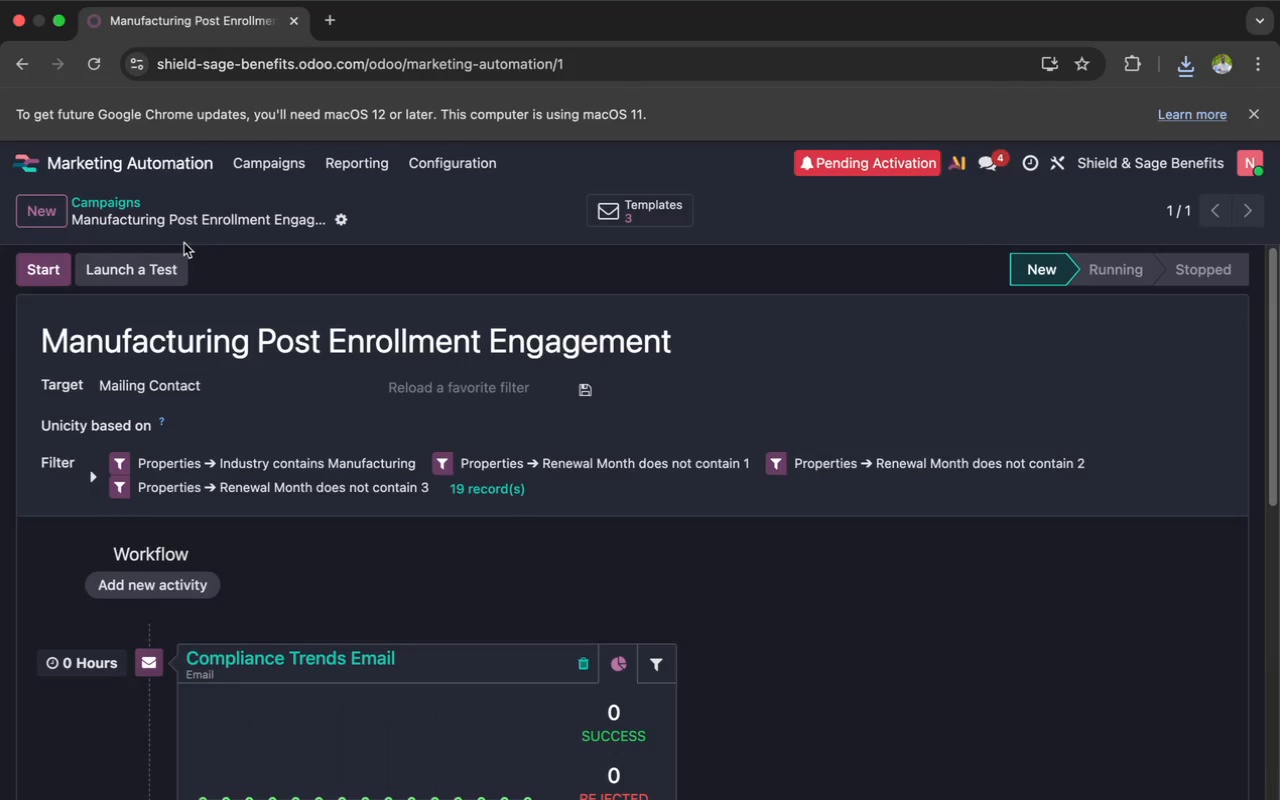 
left_click([117, 160])
 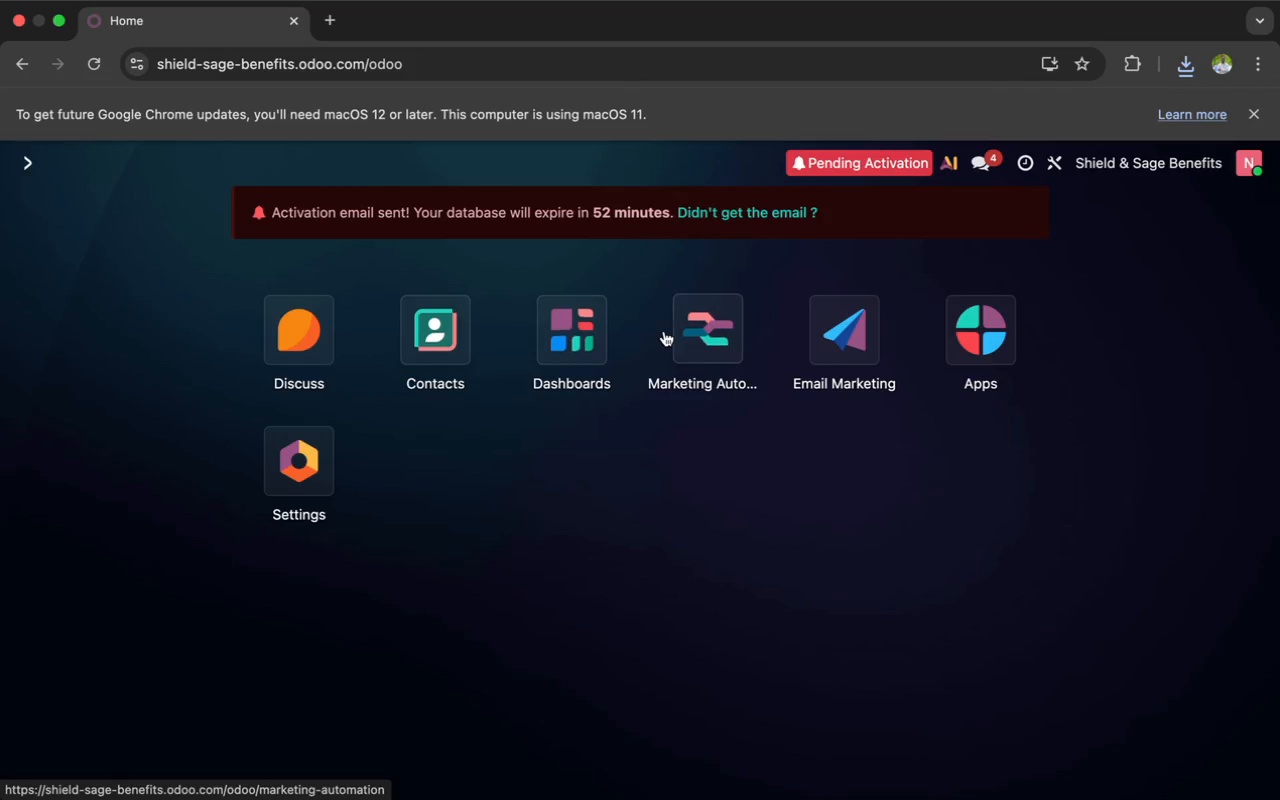 
left_click([819, 332])
 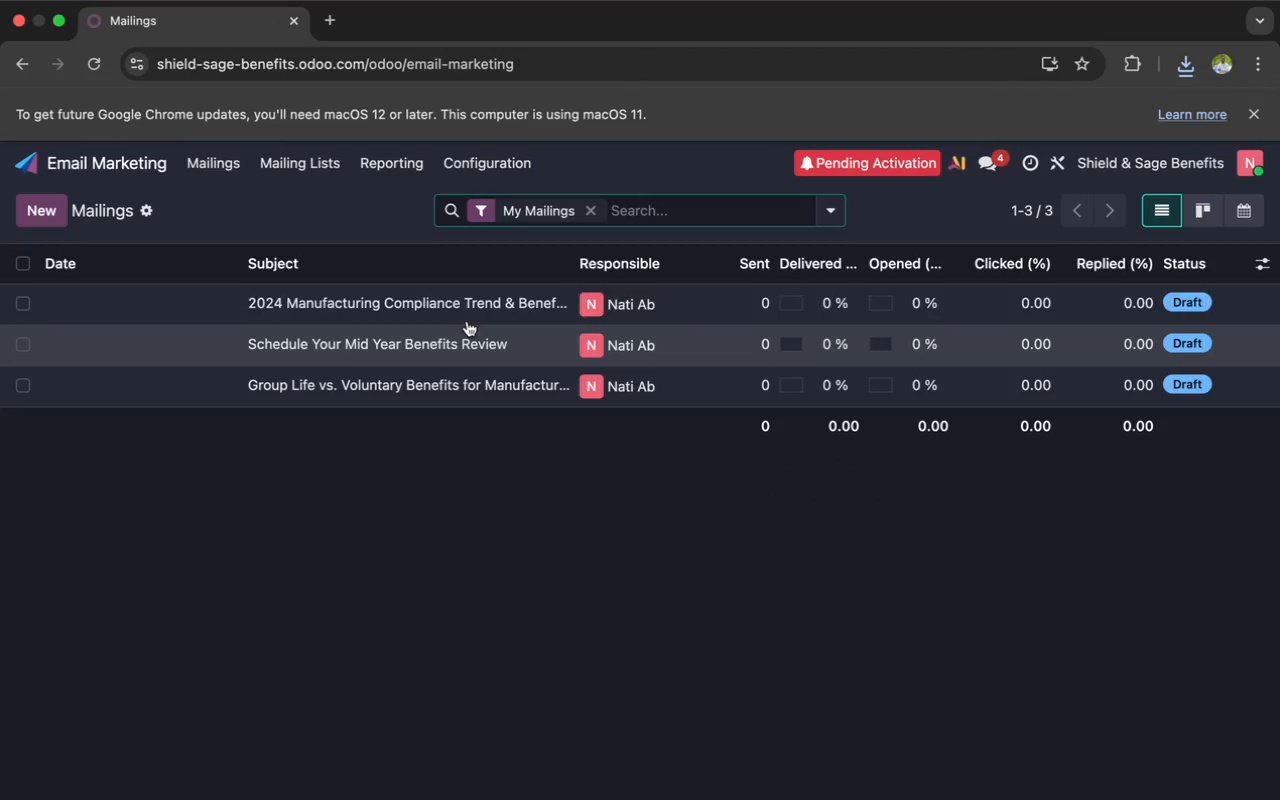 
left_click([445, 307])
 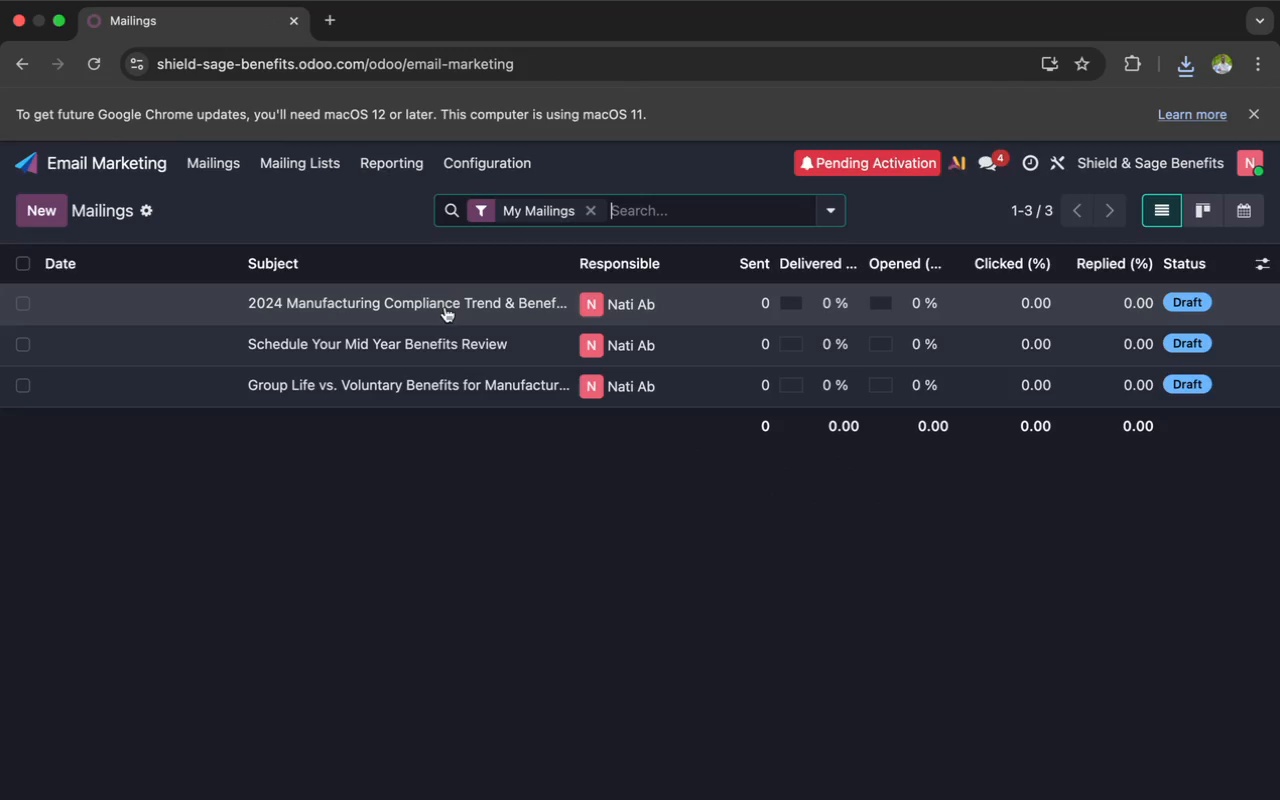 
mouse_move([443, 336])
 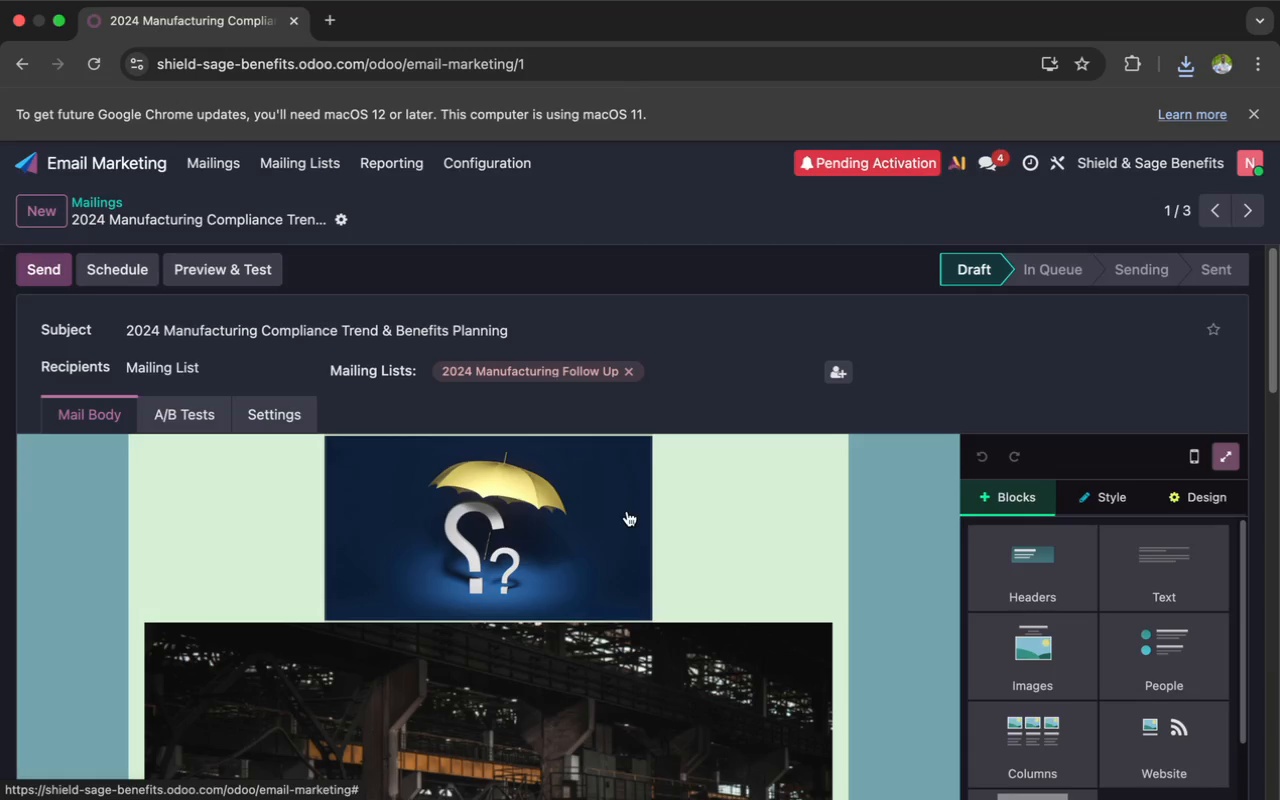 
left_click([725, 534])
 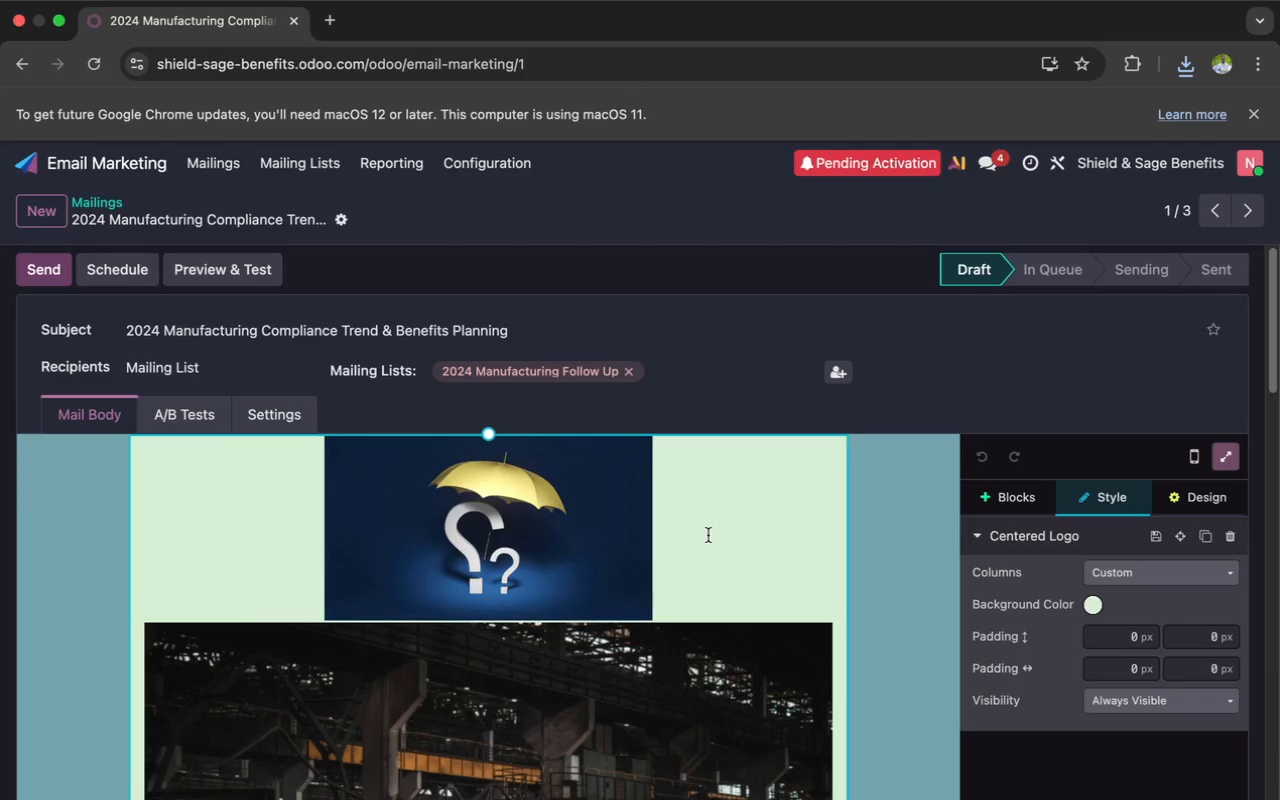 
scroll: coordinate [573, 551], scroll_direction: down, amount: 3.0
 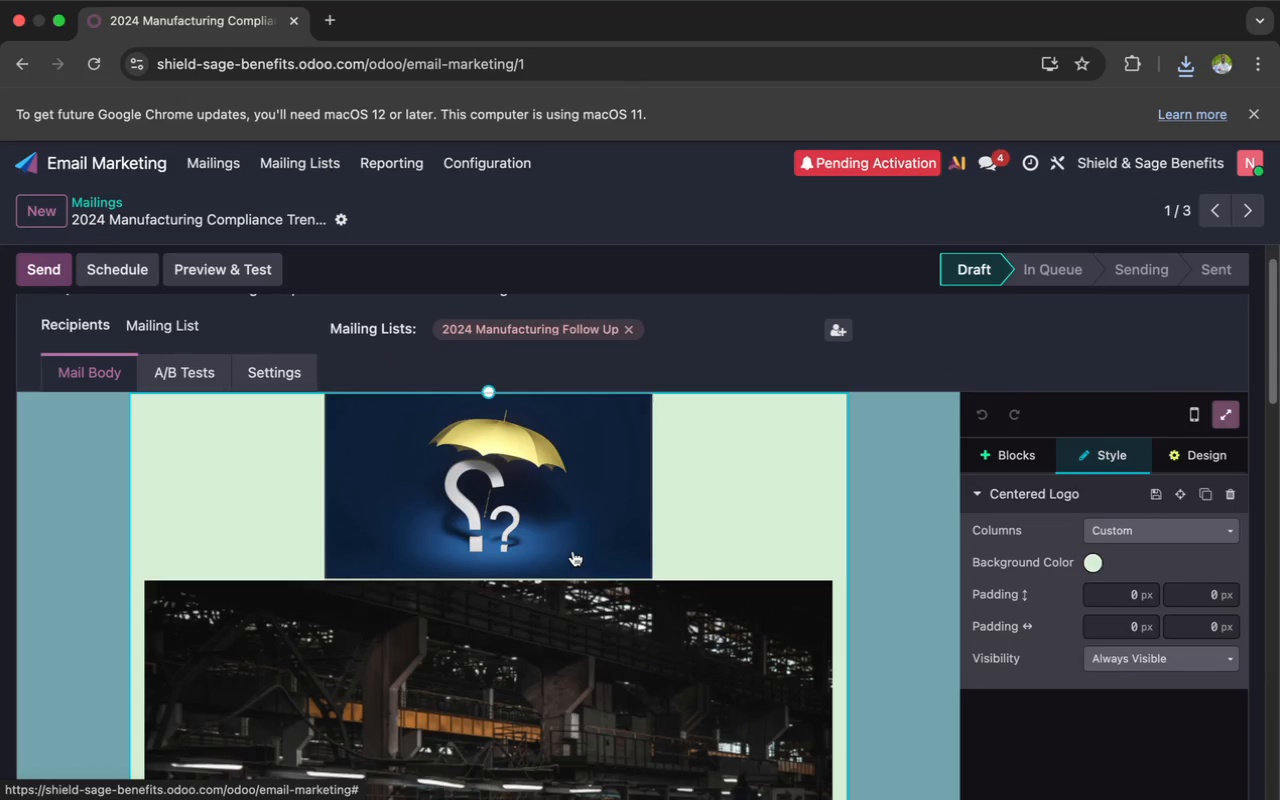 
left_click([573, 551])
 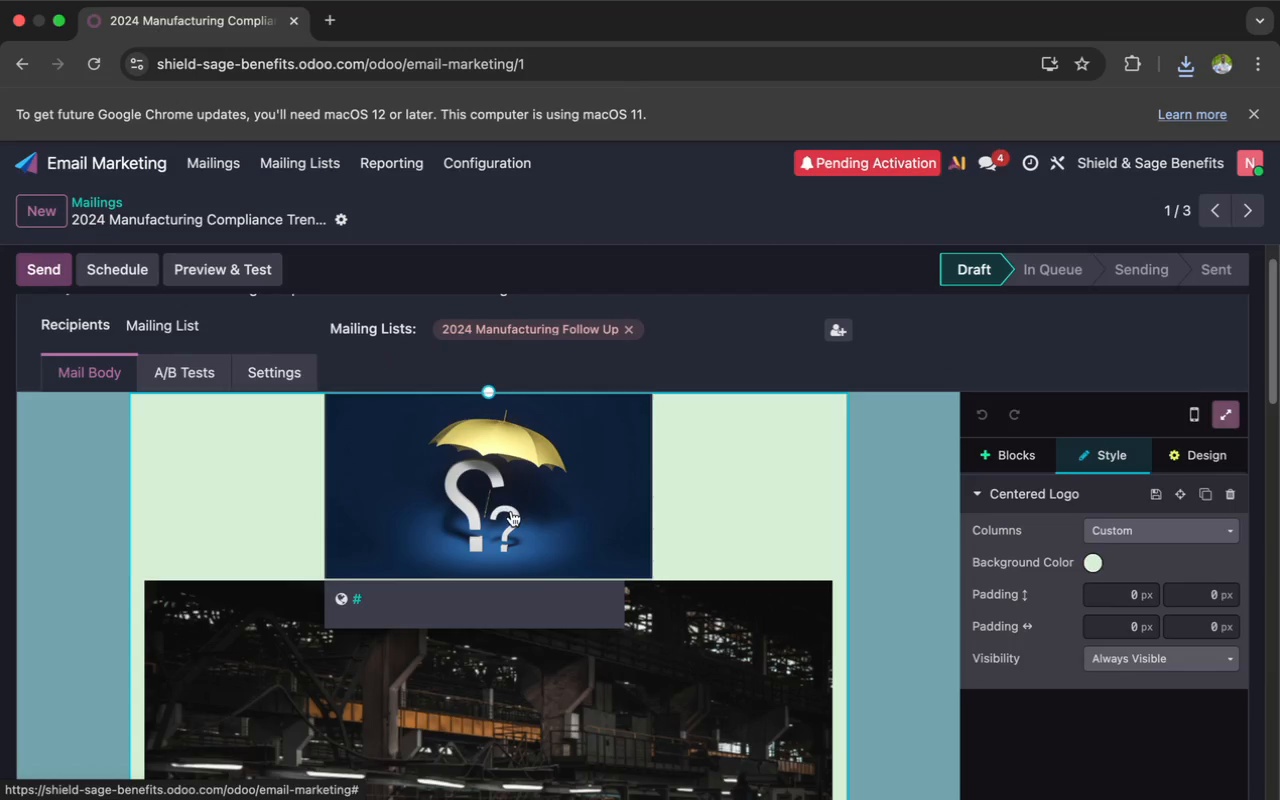 
left_click([495, 496])
 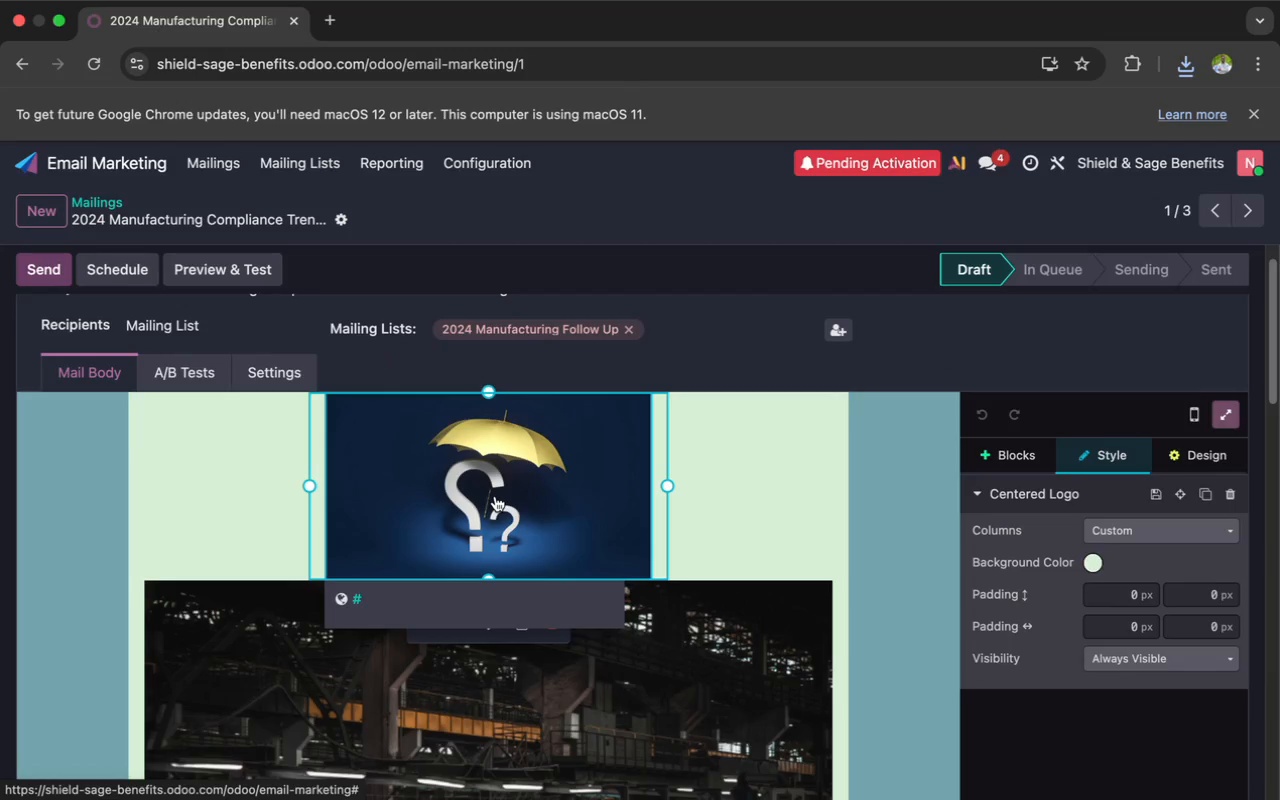 
mouse_move([504, 522])
 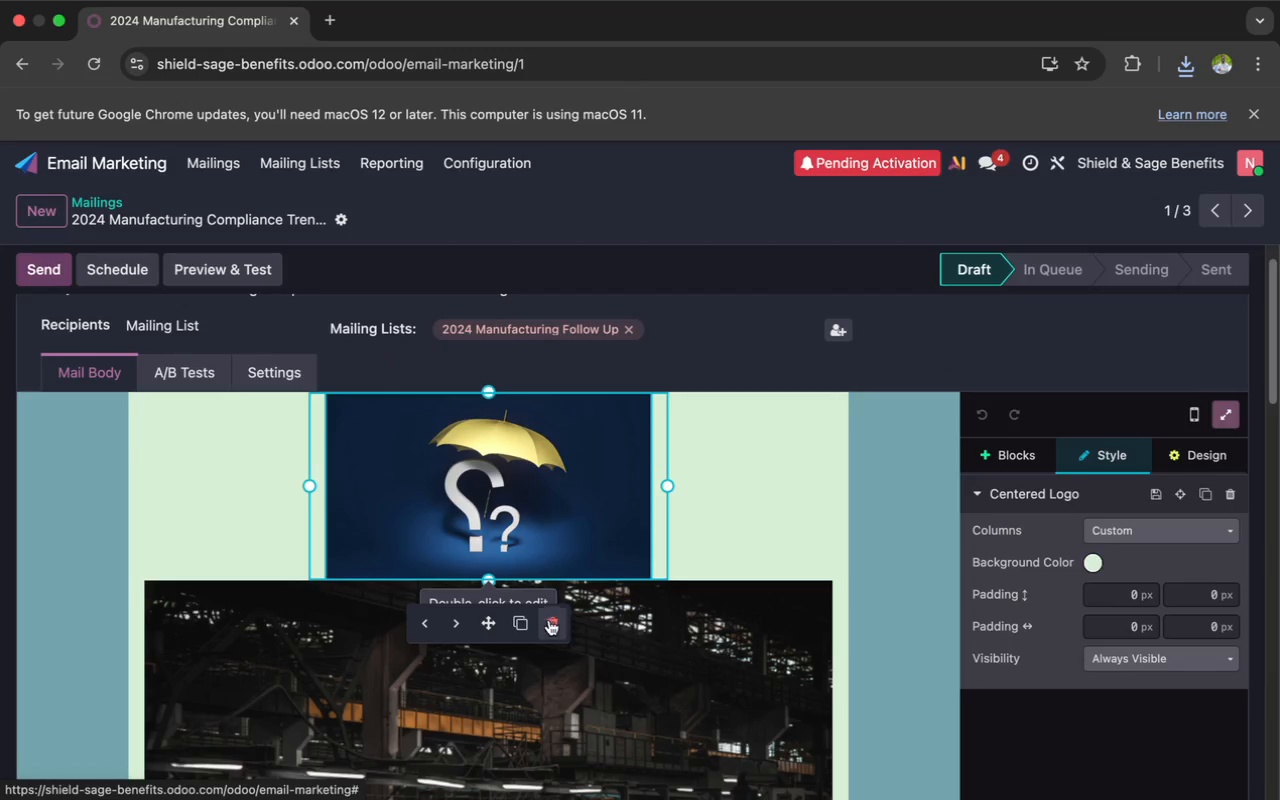 
left_click([549, 620])
 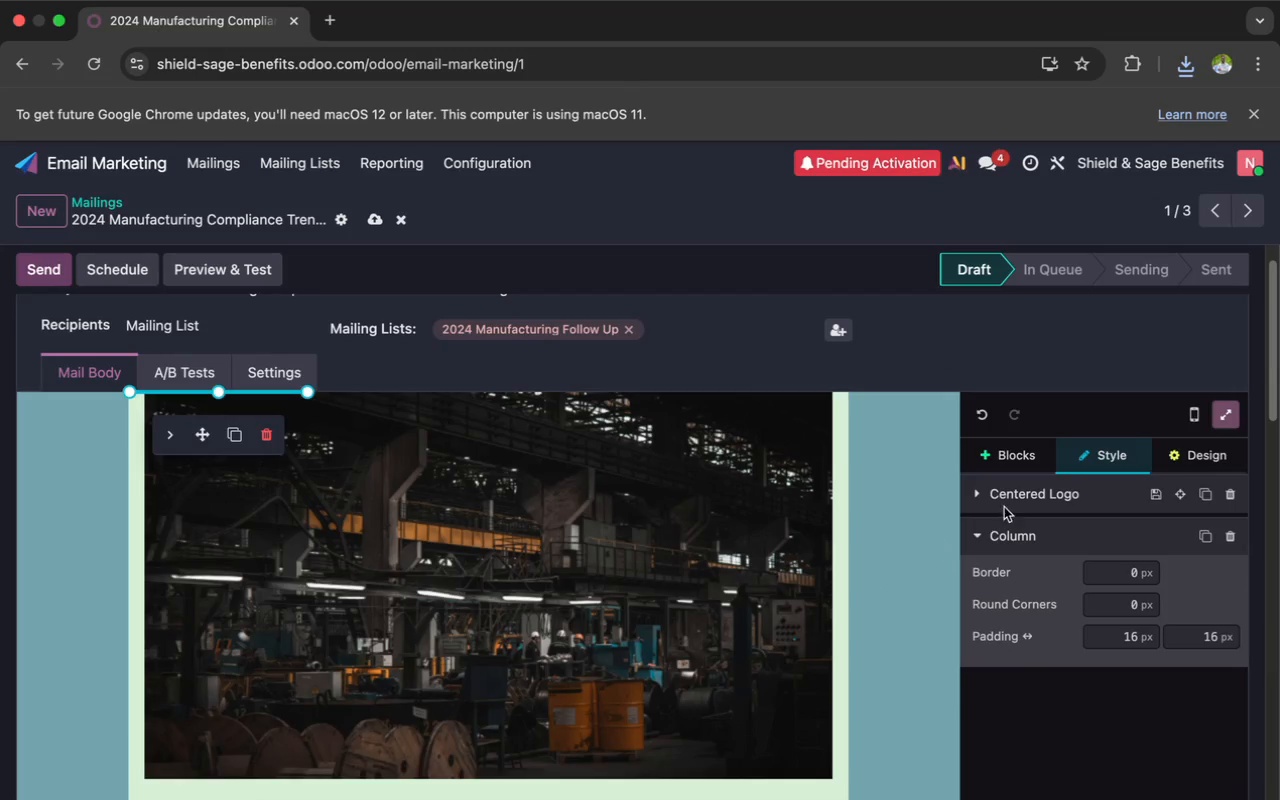 
left_click([1014, 463])
 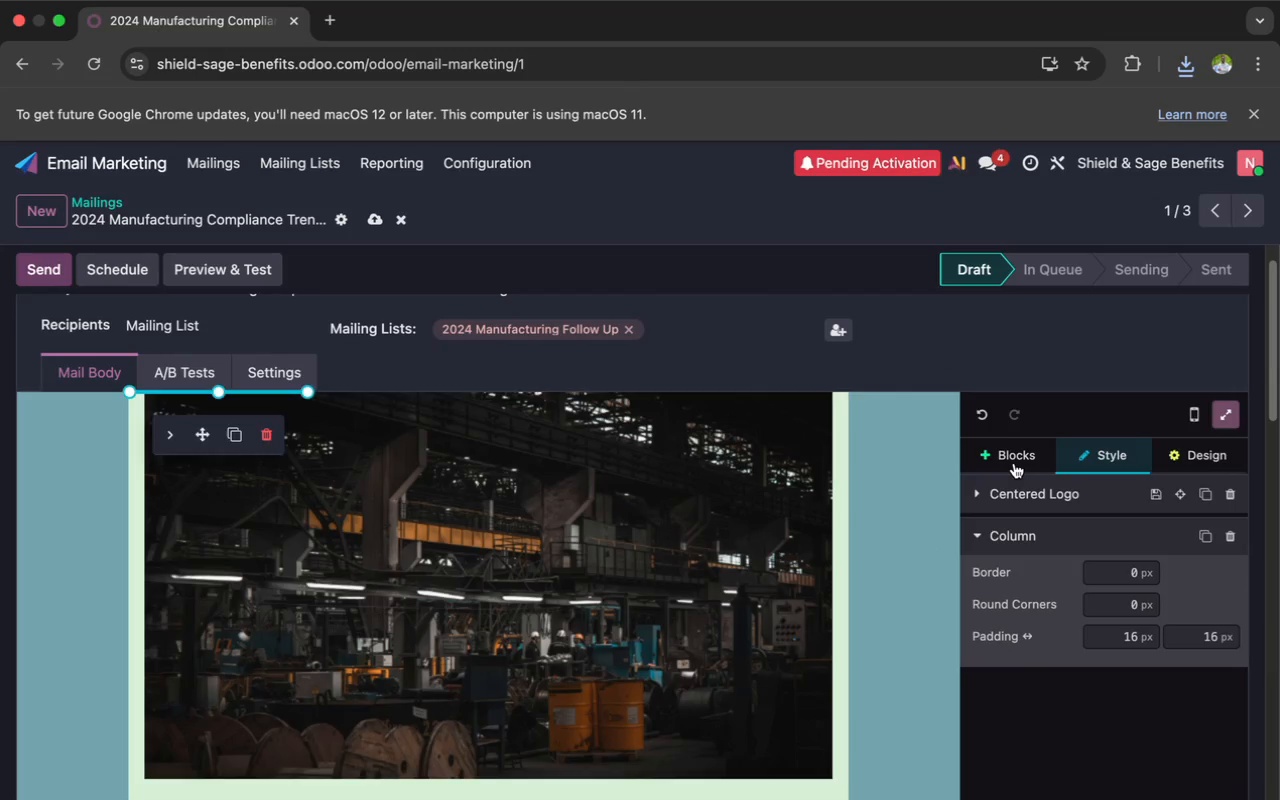 
mouse_move([1050, 497])
 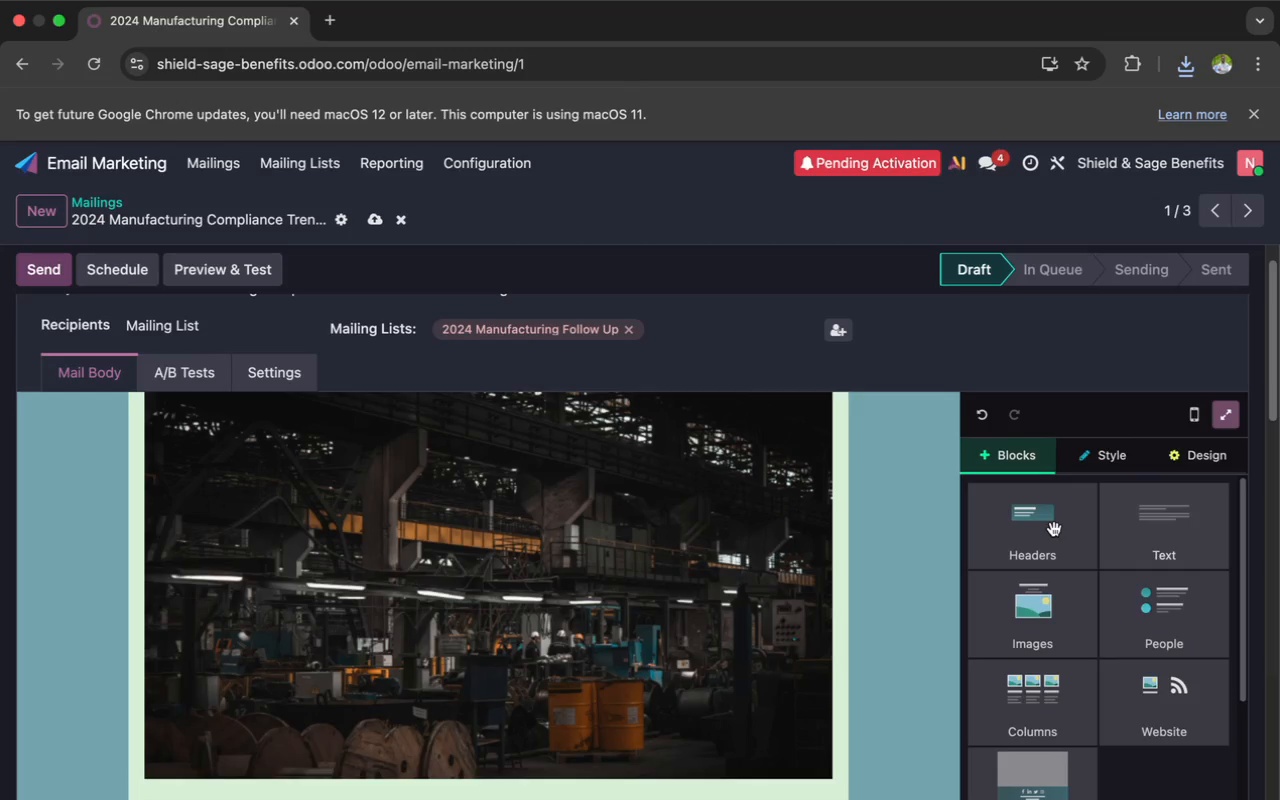 
left_click([1052, 530])
 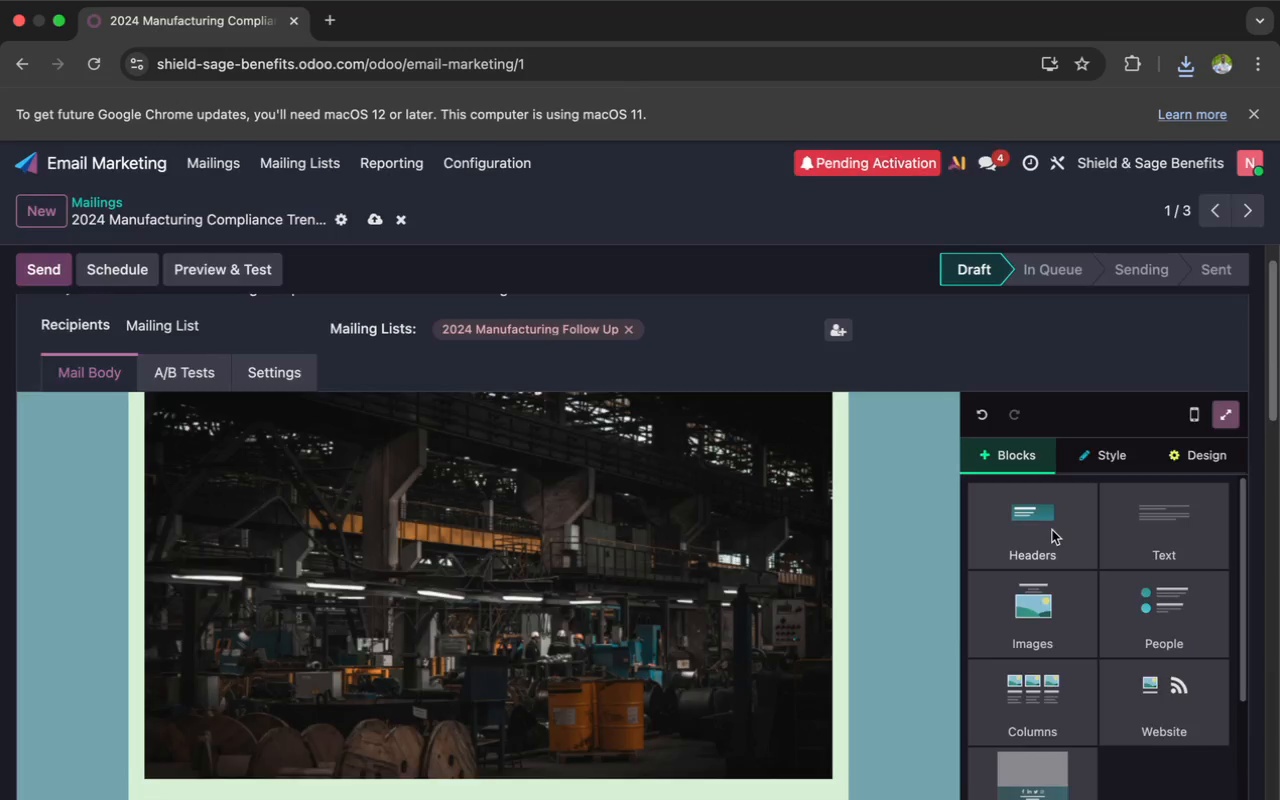 
mouse_move([1039, 512])
 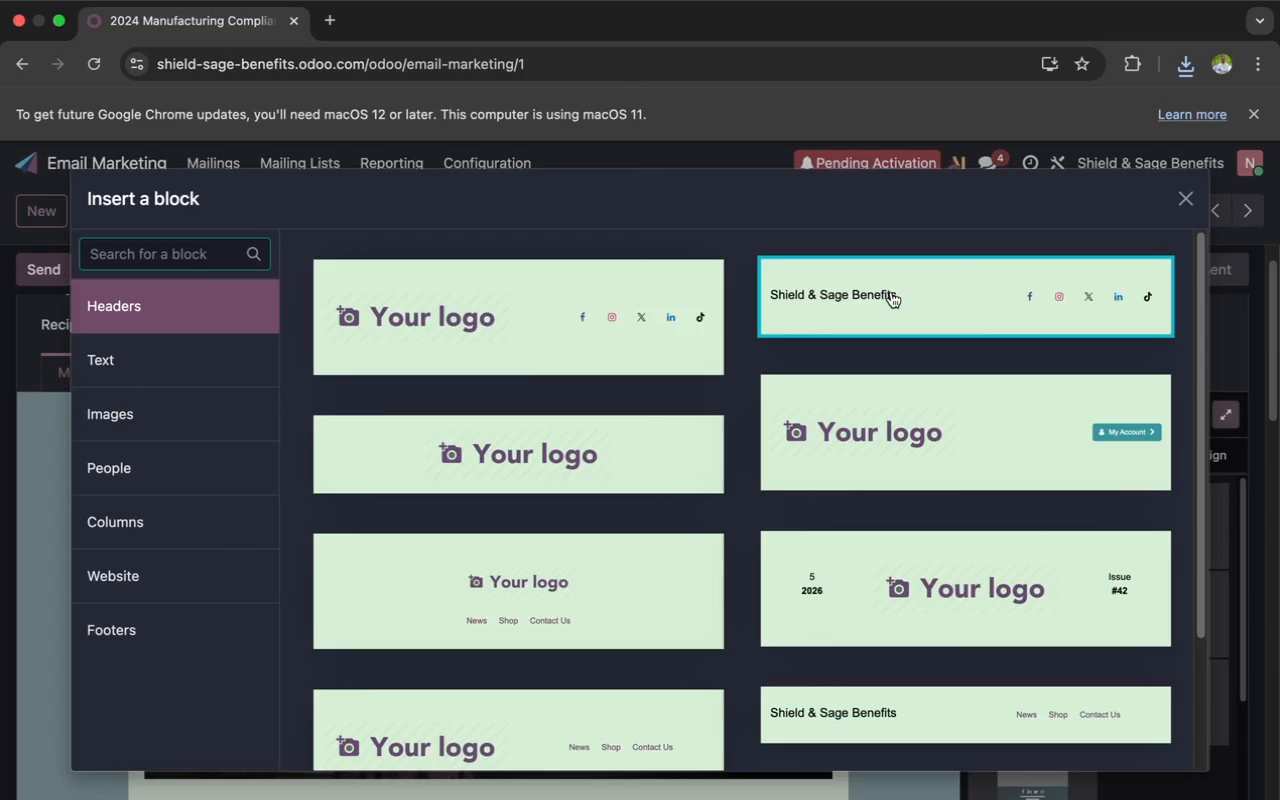 
left_click([891, 294])
 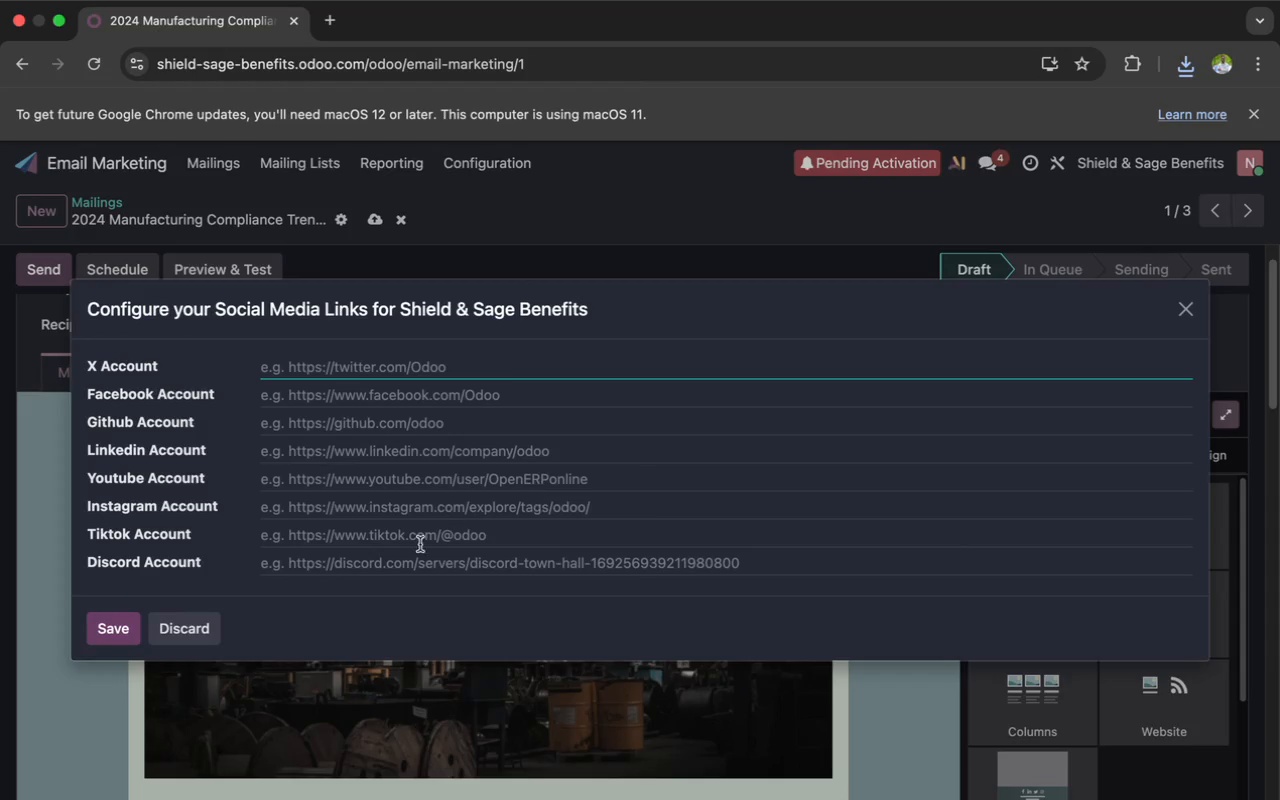 
left_click([175, 630])
 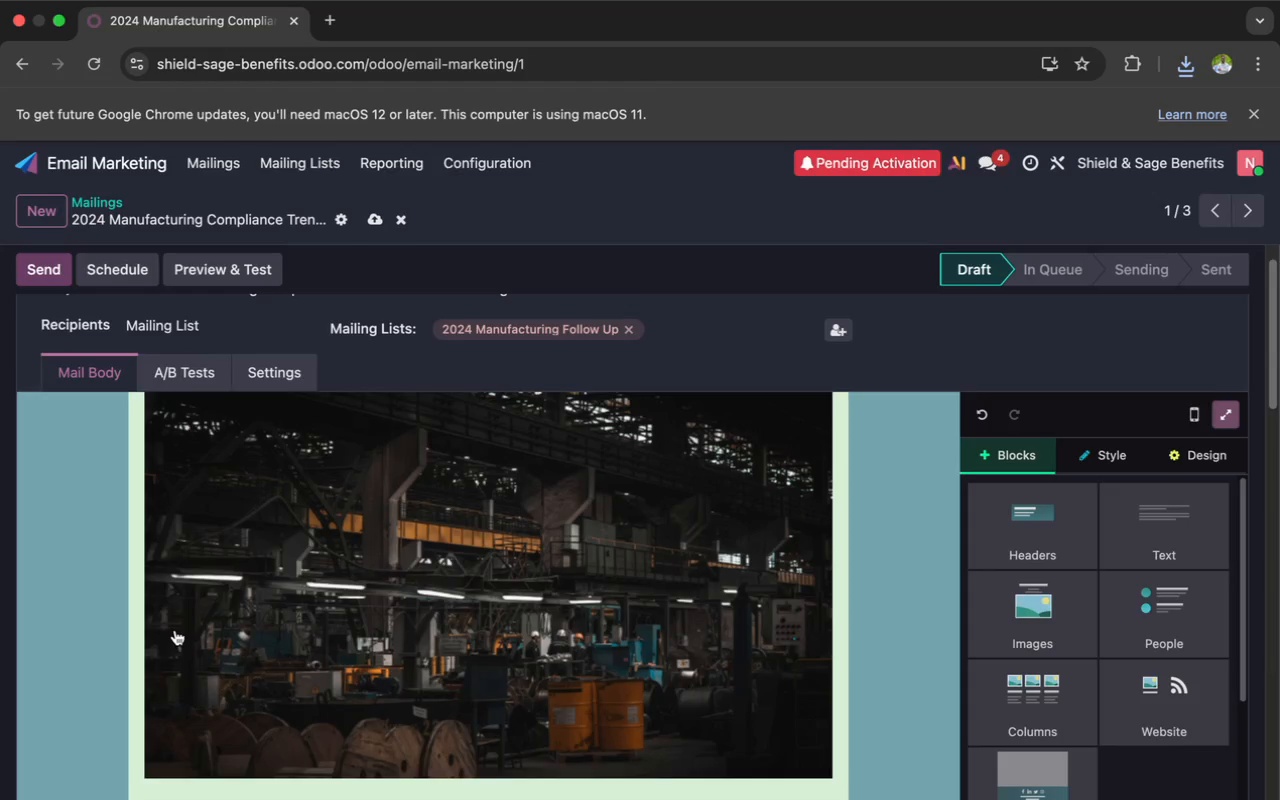 
scroll: coordinate [232, 629], scroll_direction: up, amount: 11.0
 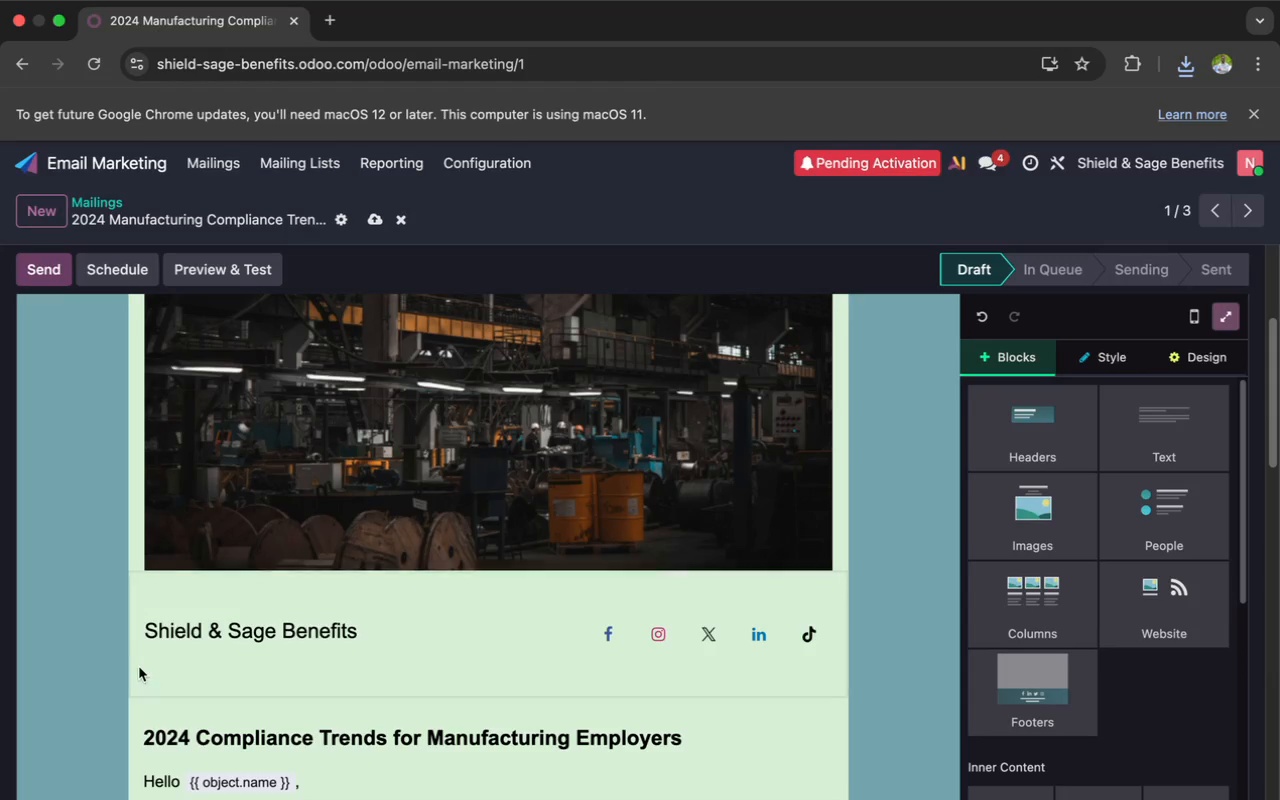 
left_click([138, 676])
 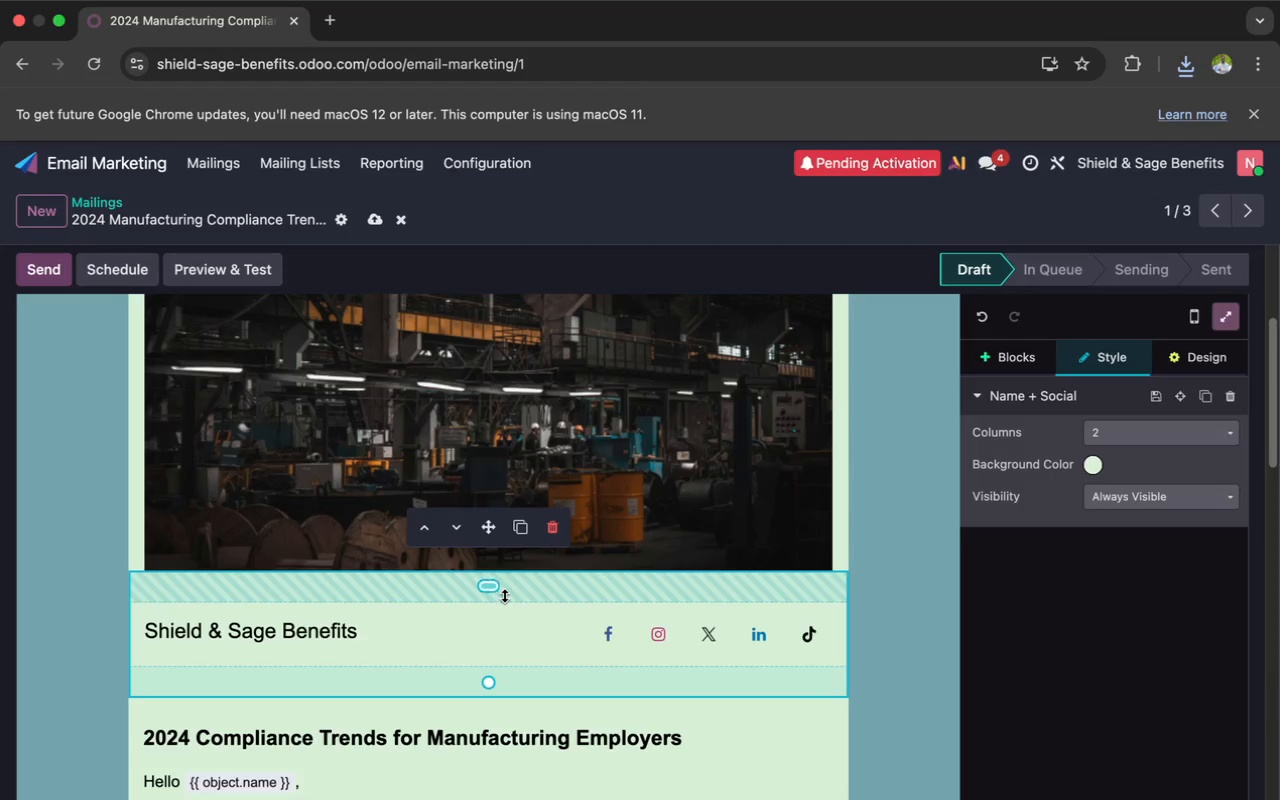 
left_click_drag(start_coordinate=[487, 537], to_coordinate=[447, 278])
 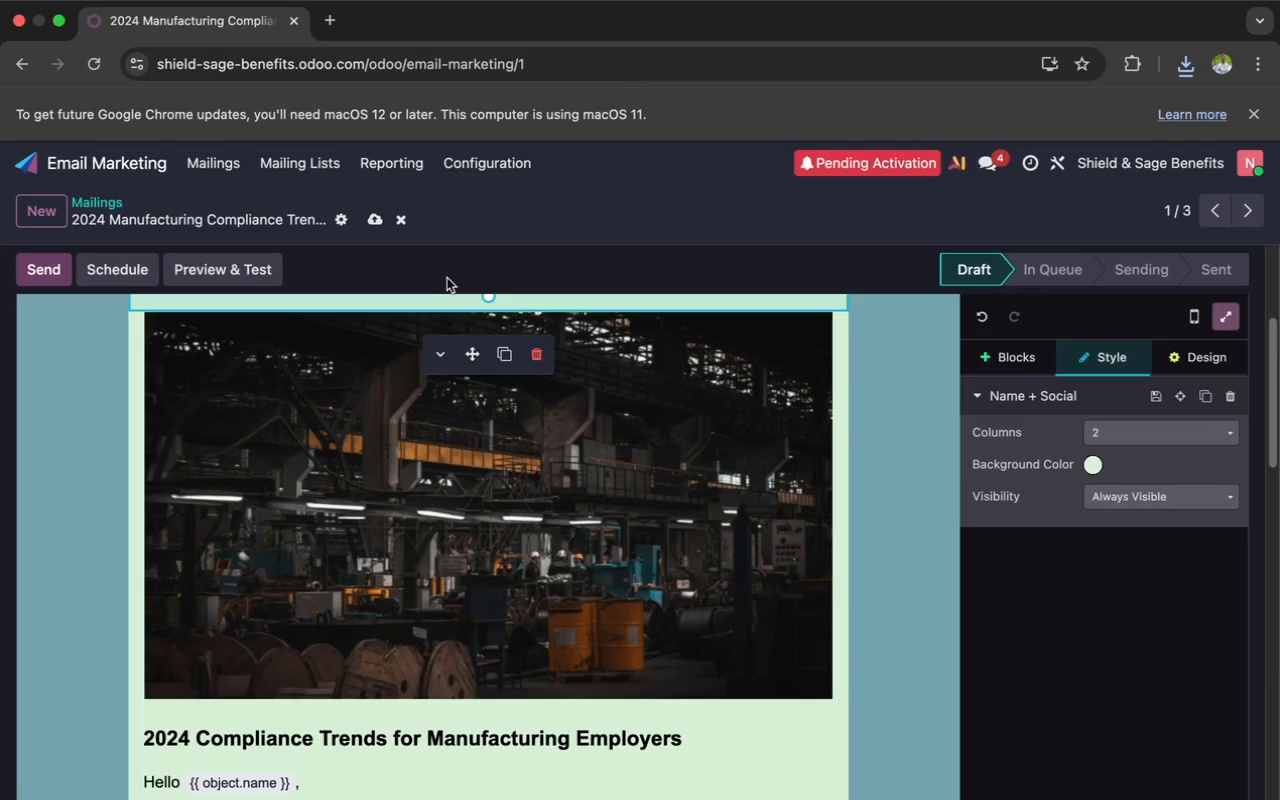 
scroll: coordinate [432, 371], scroll_direction: up, amount: 13.0
 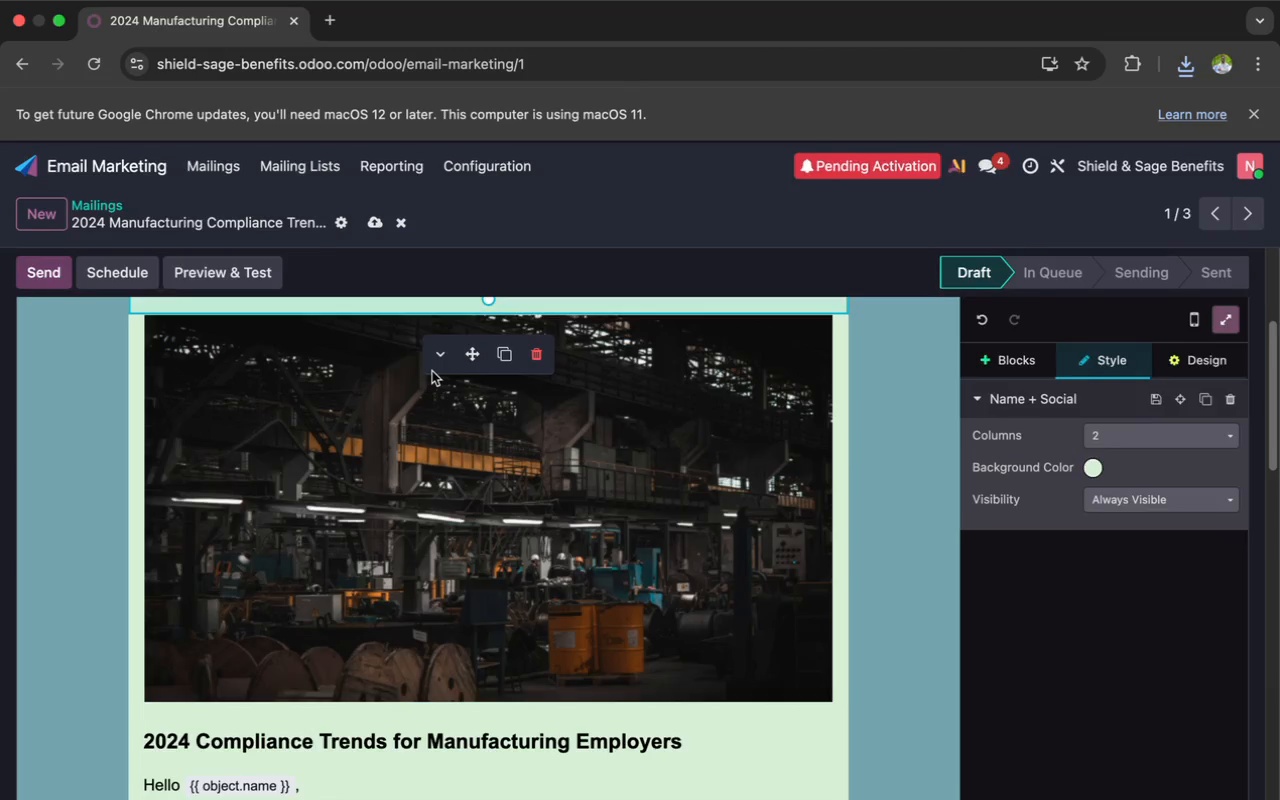 
scroll: coordinate [432, 371], scroll_direction: down, amount: 8.0
 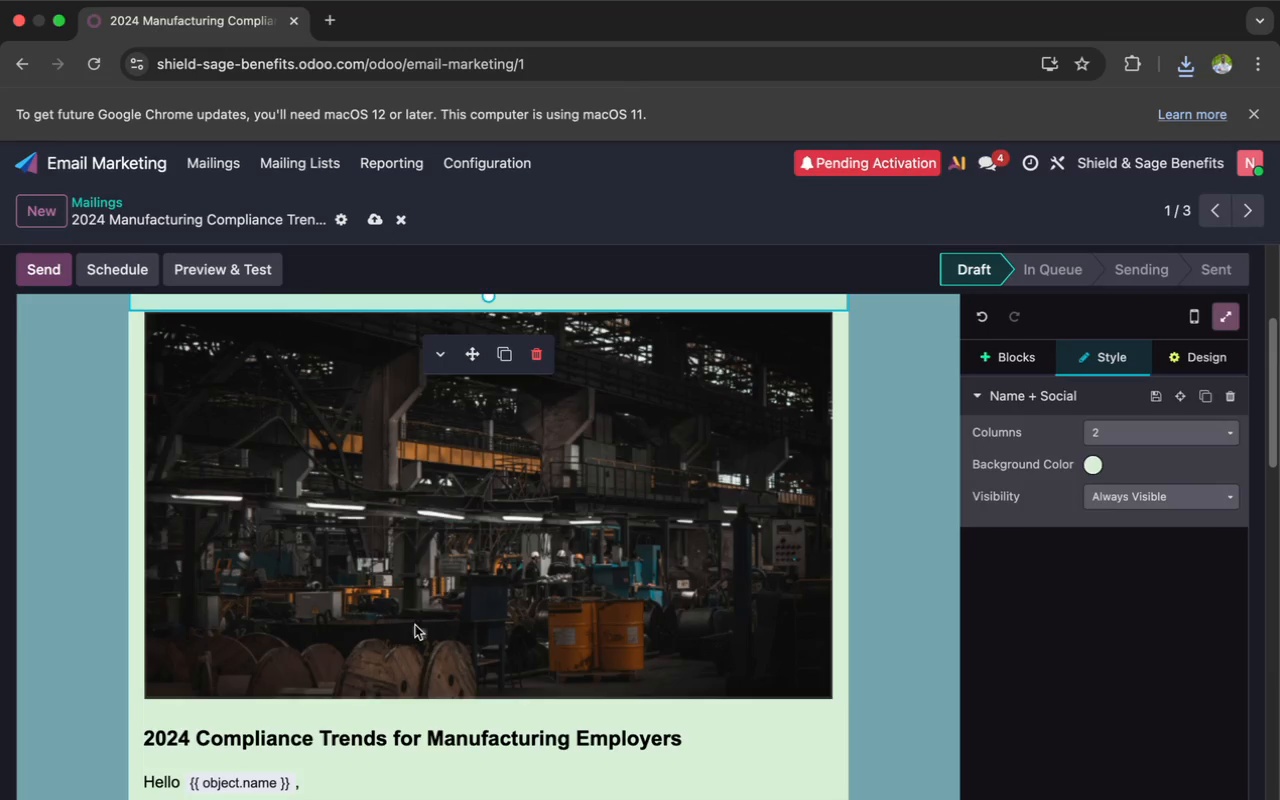 
scroll: coordinate [360, 606], scroll_direction: up, amount: 43.0
 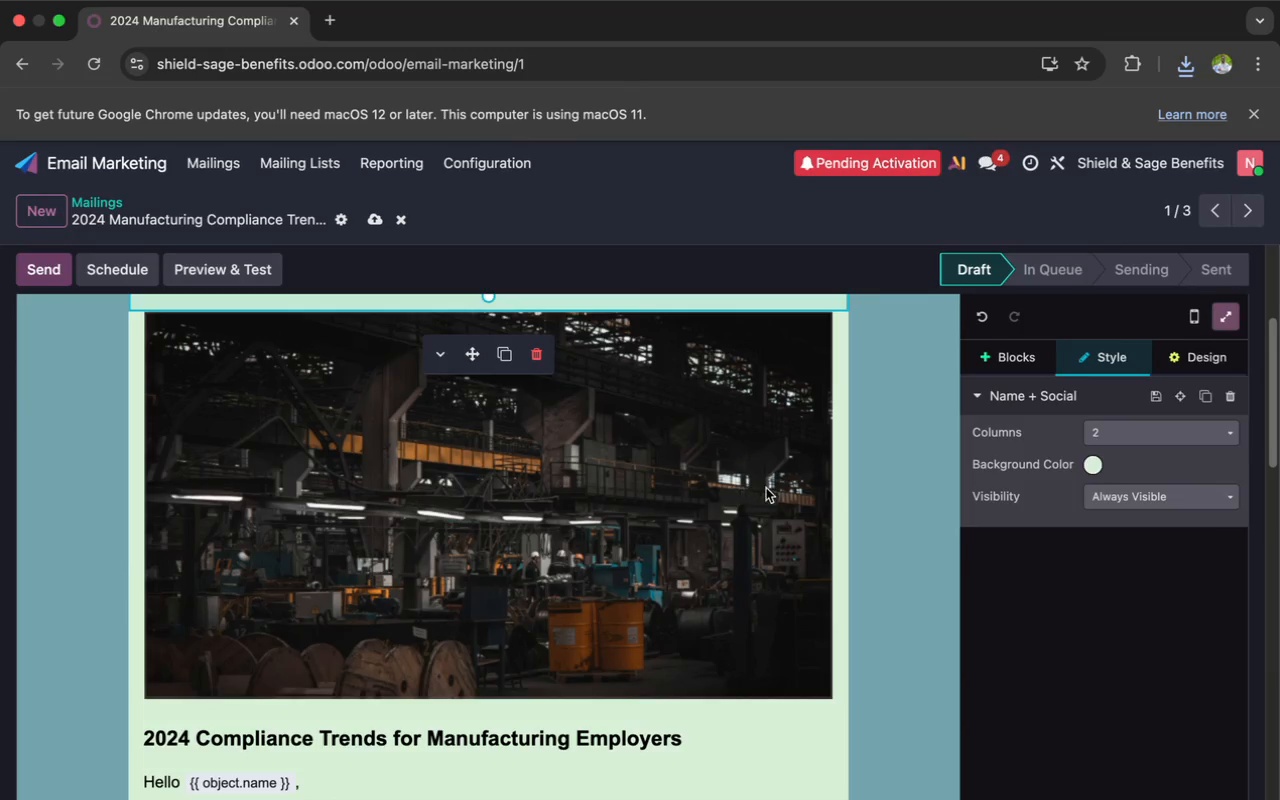 
left_click([841, 480])
 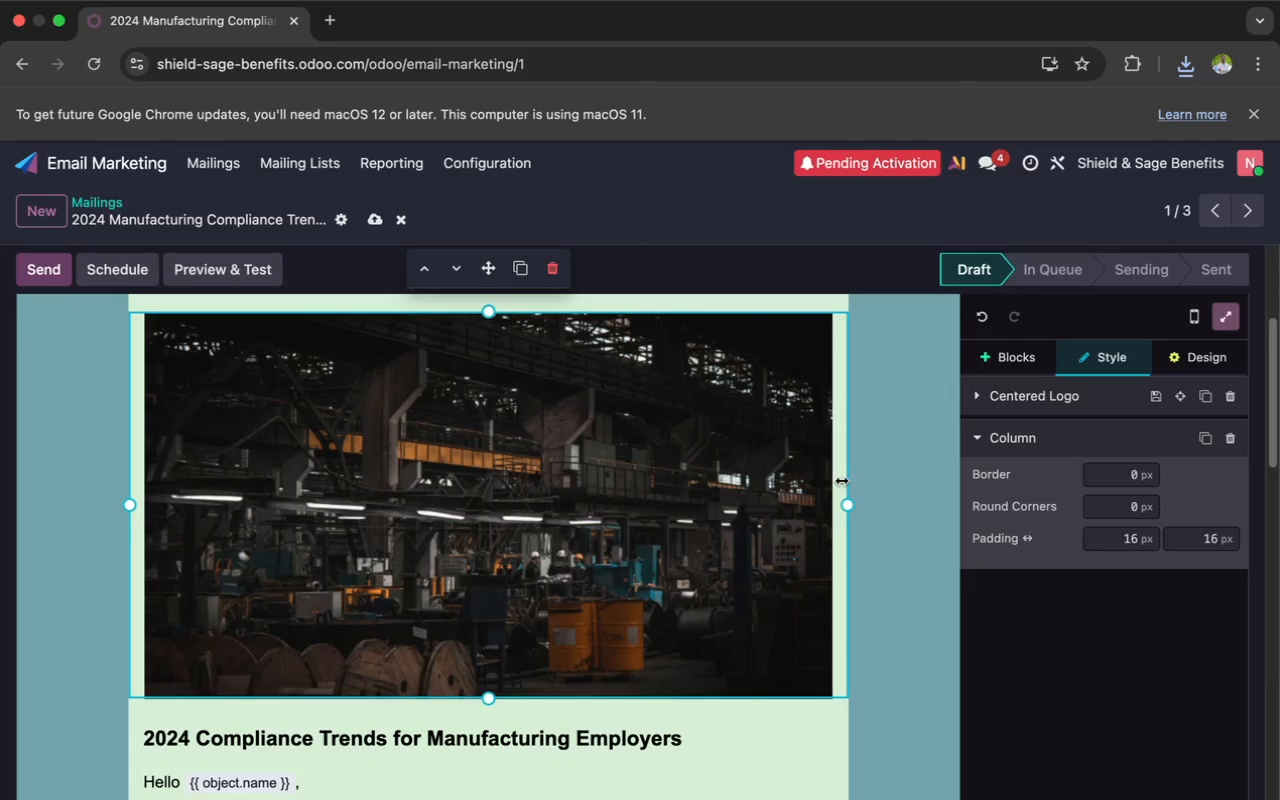 
left_click([764, 482])
 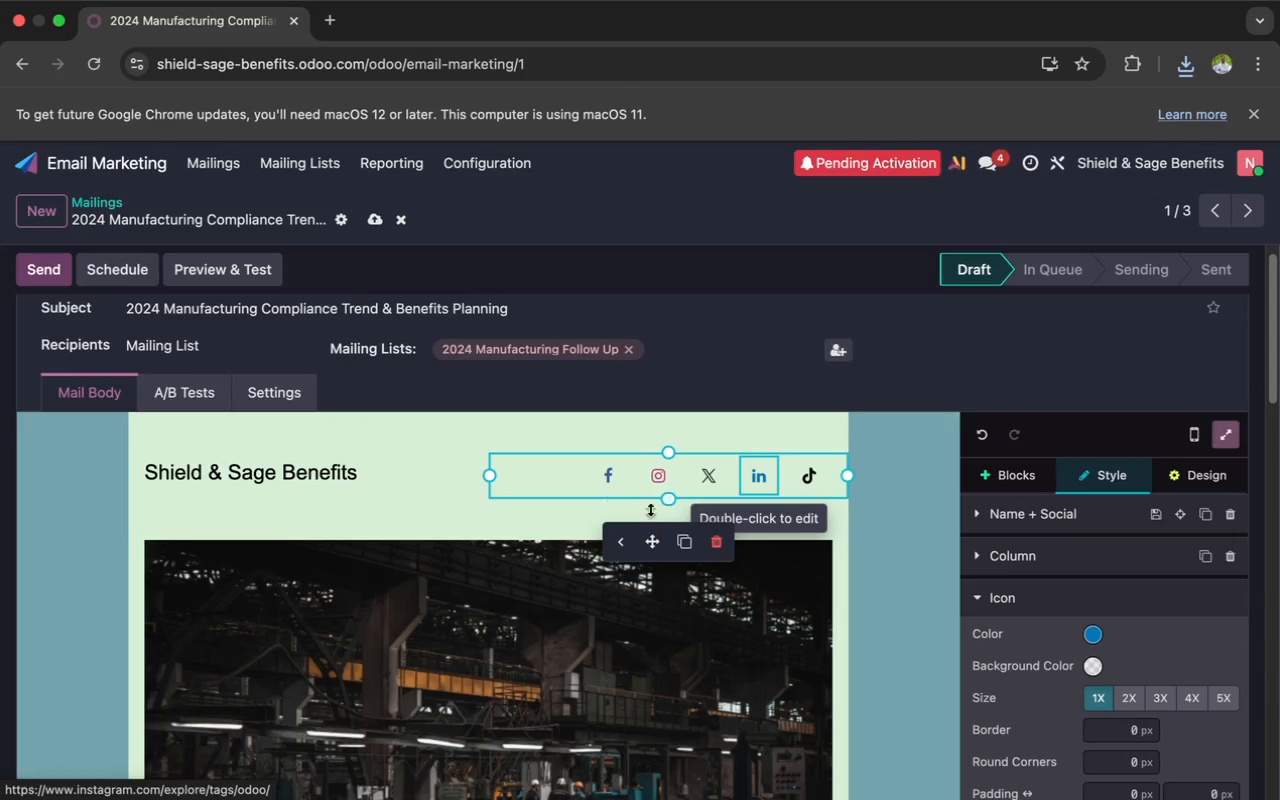 
scroll: coordinate [841, 480], scroll_direction: up, amount: 15.0
 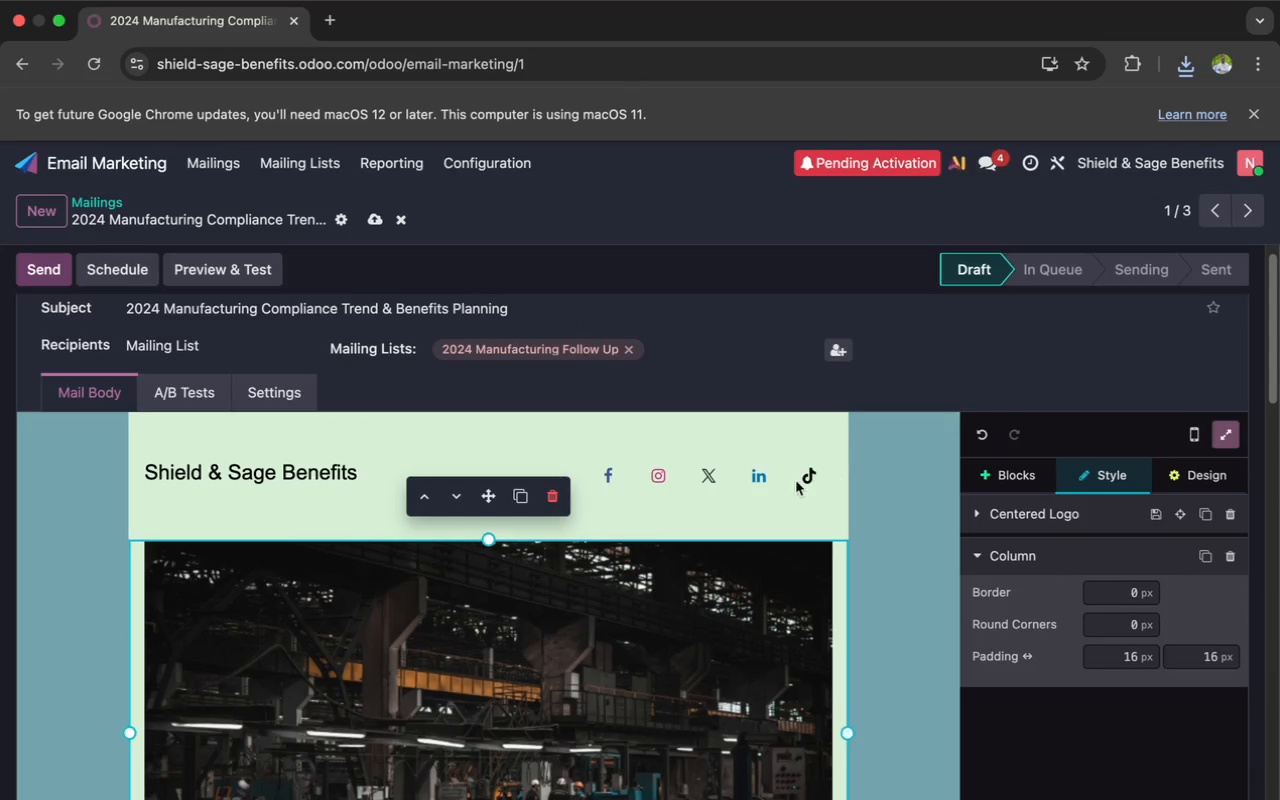 
left_click([719, 543])
 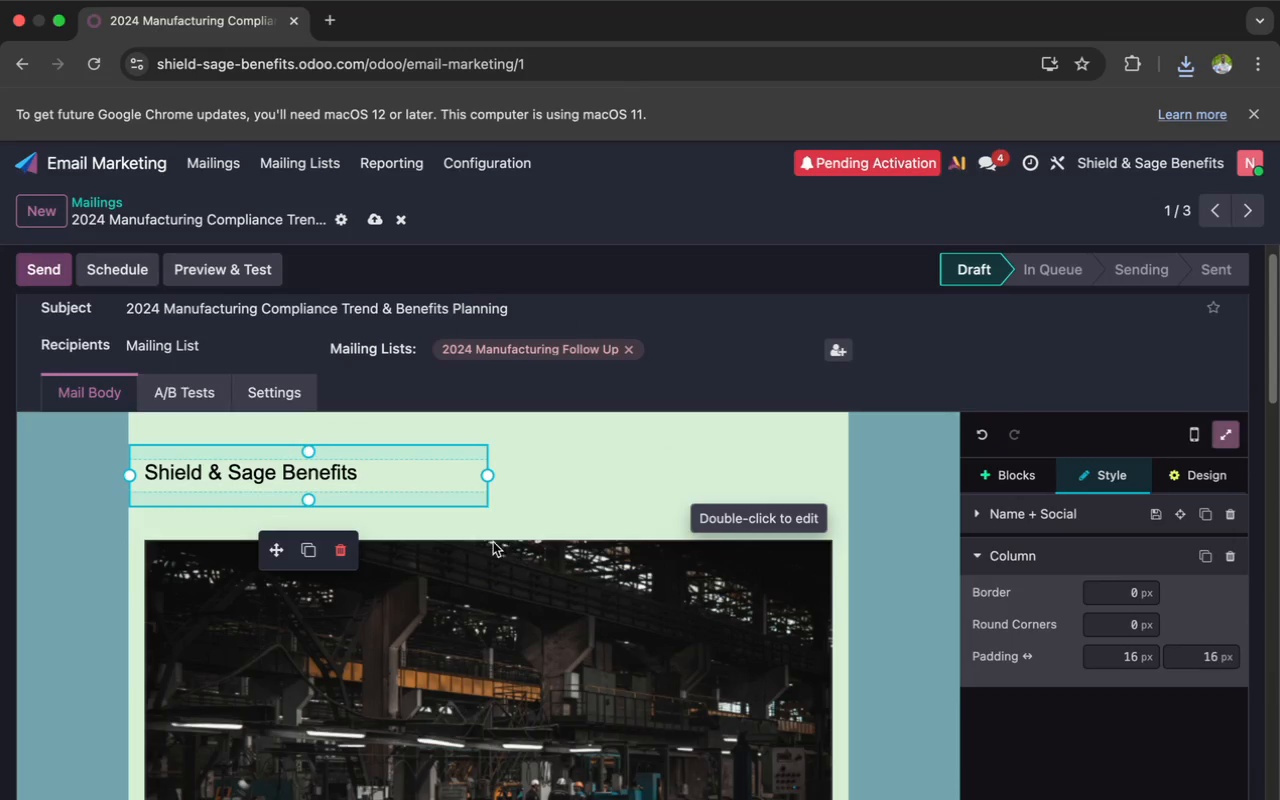 
left_click([477, 523])
 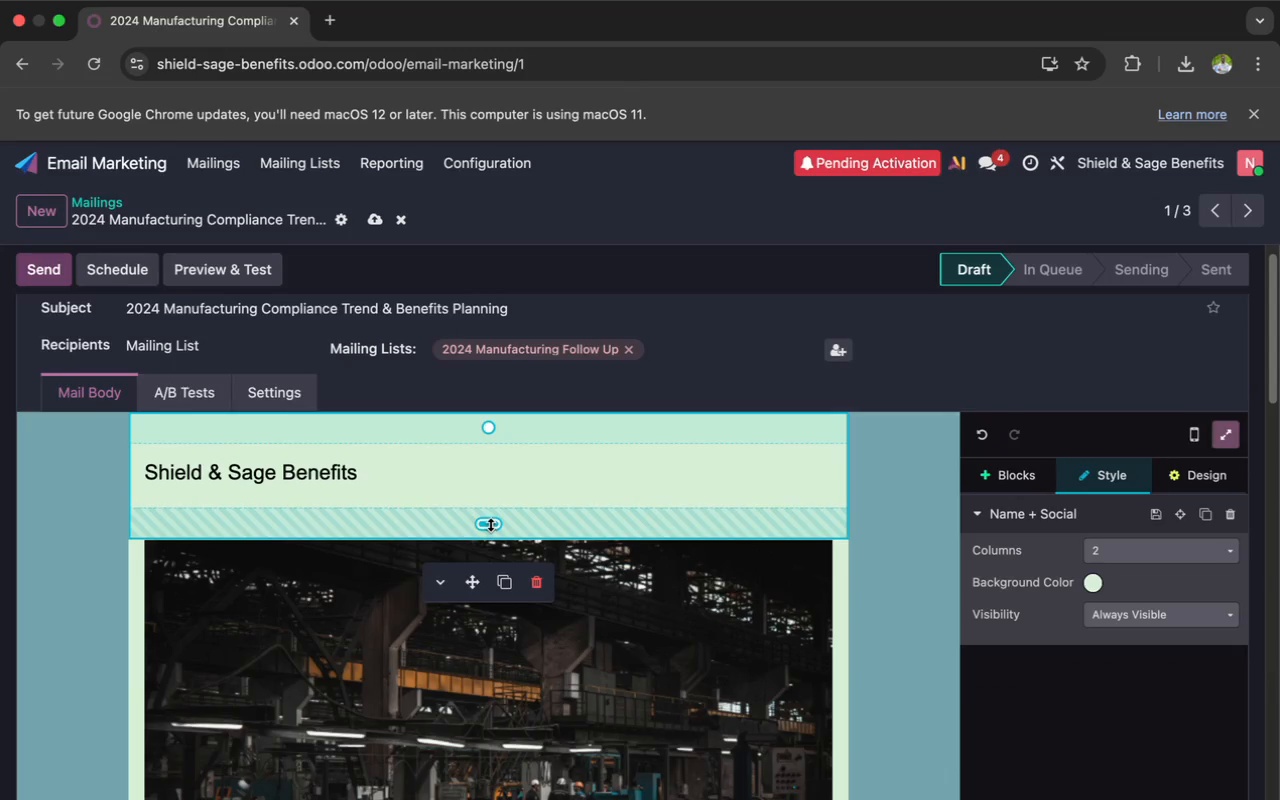 
left_click_drag(start_coordinate=[489, 521], to_coordinate=[467, 488])
 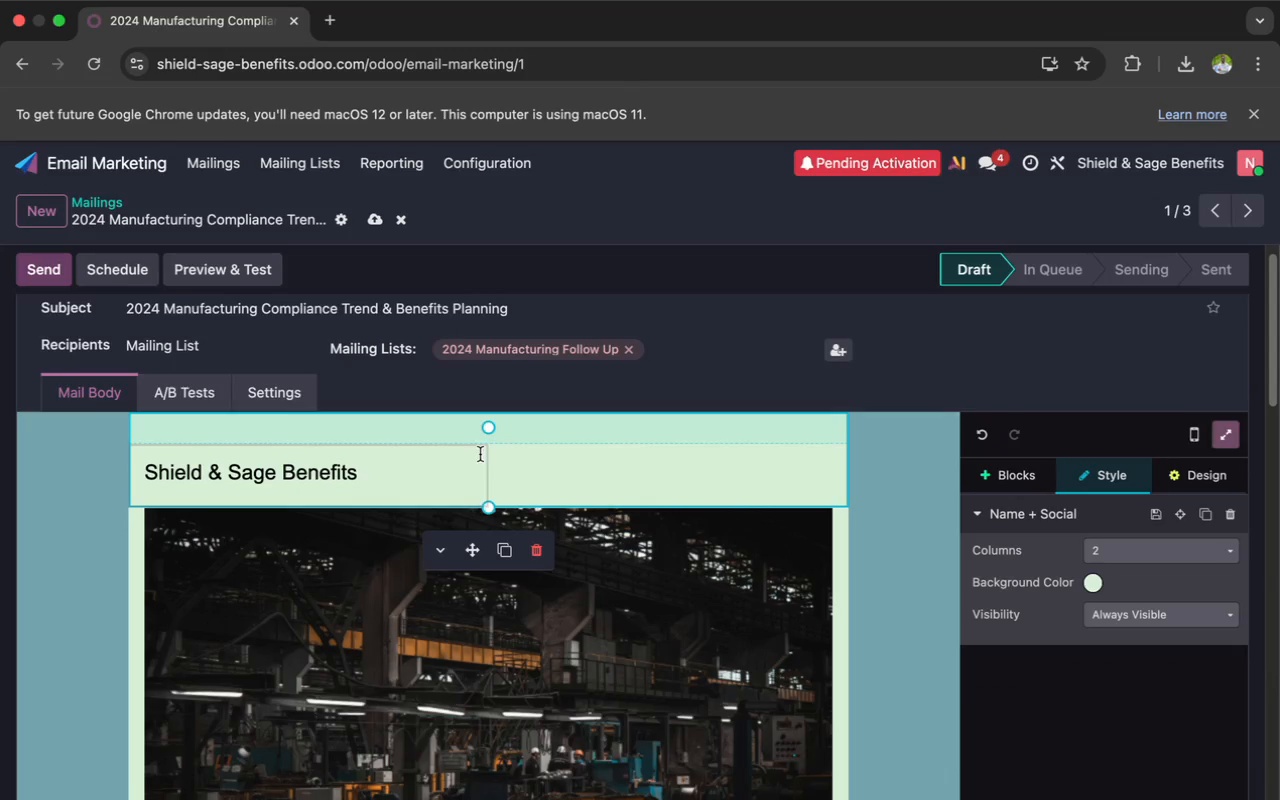 
left_click_drag(start_coordinate=[487, 439], to_coordinate=[482, 391])
 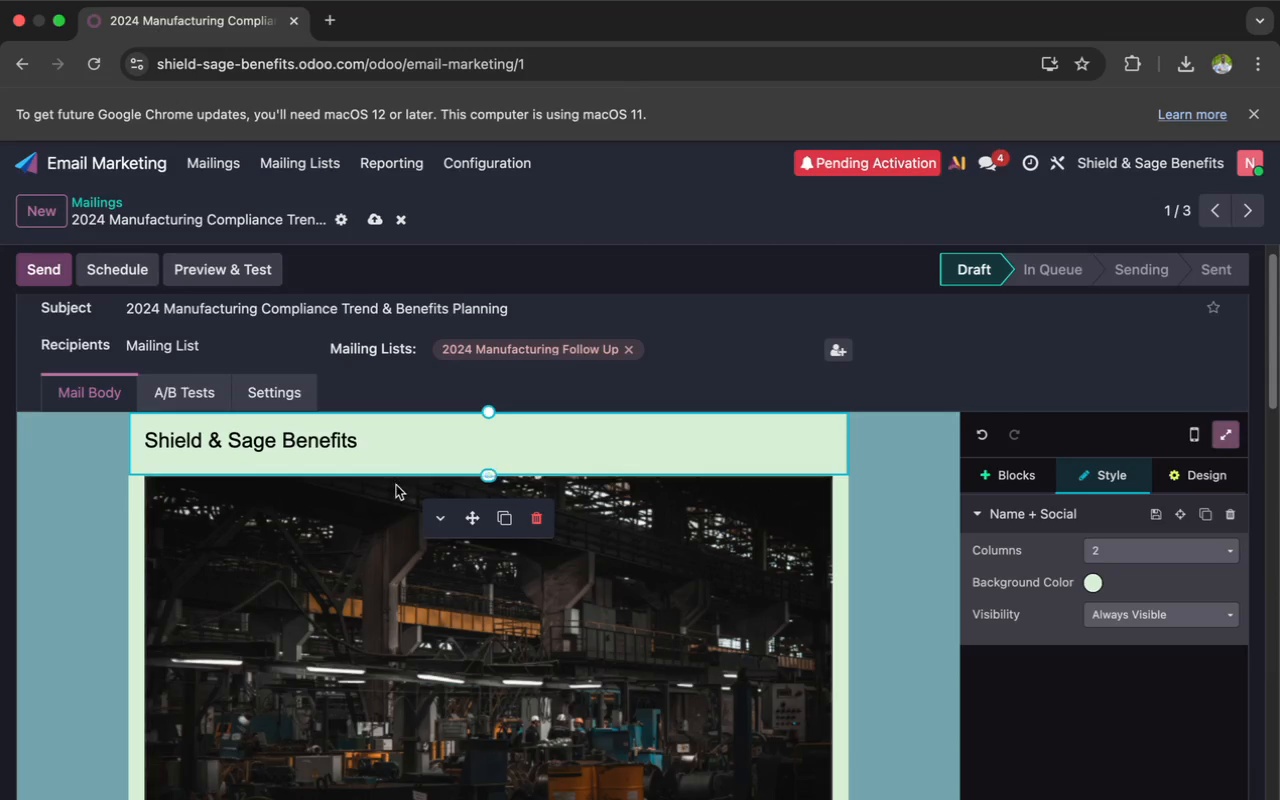 
left_click_drag(start_coordinate=[484, 476], to_coordinate=[484, 481])
 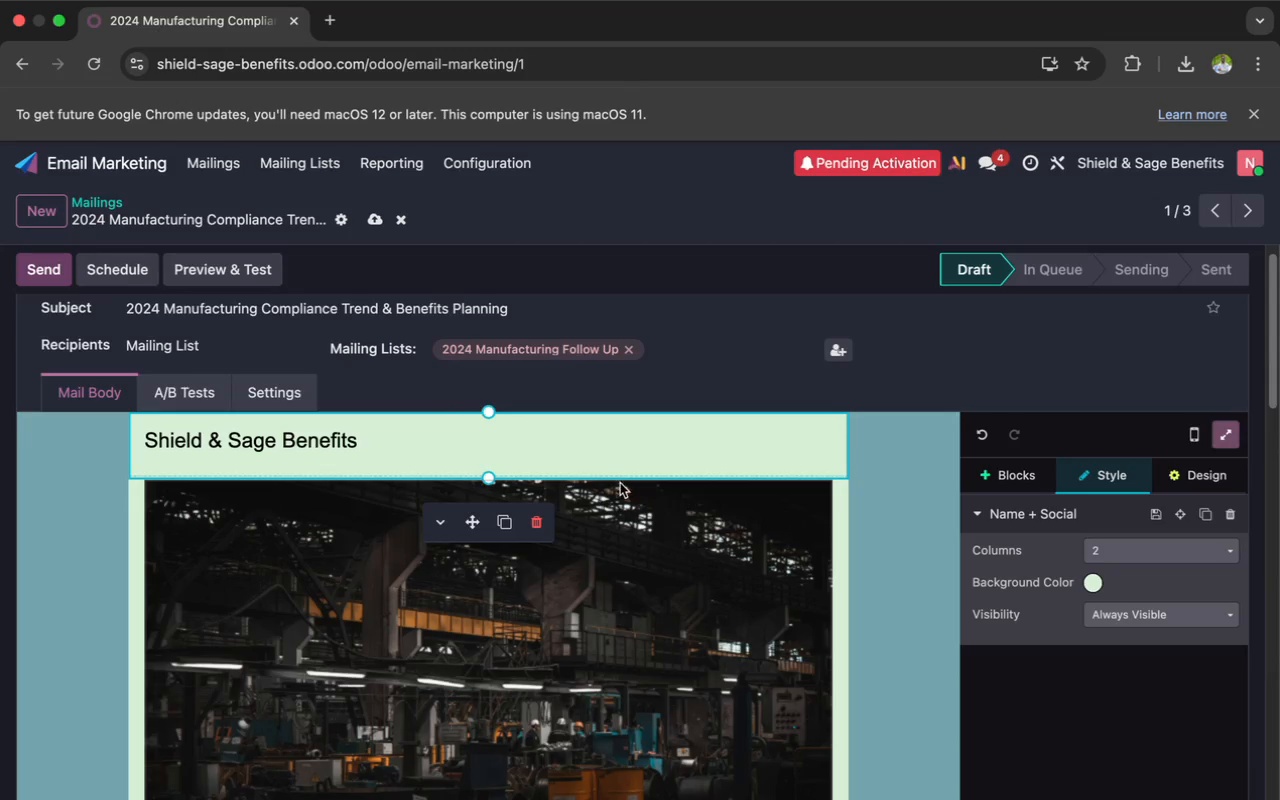 
left_click_drag(start_coordinate=[489, 475], to_coordinate=[489, 480])
 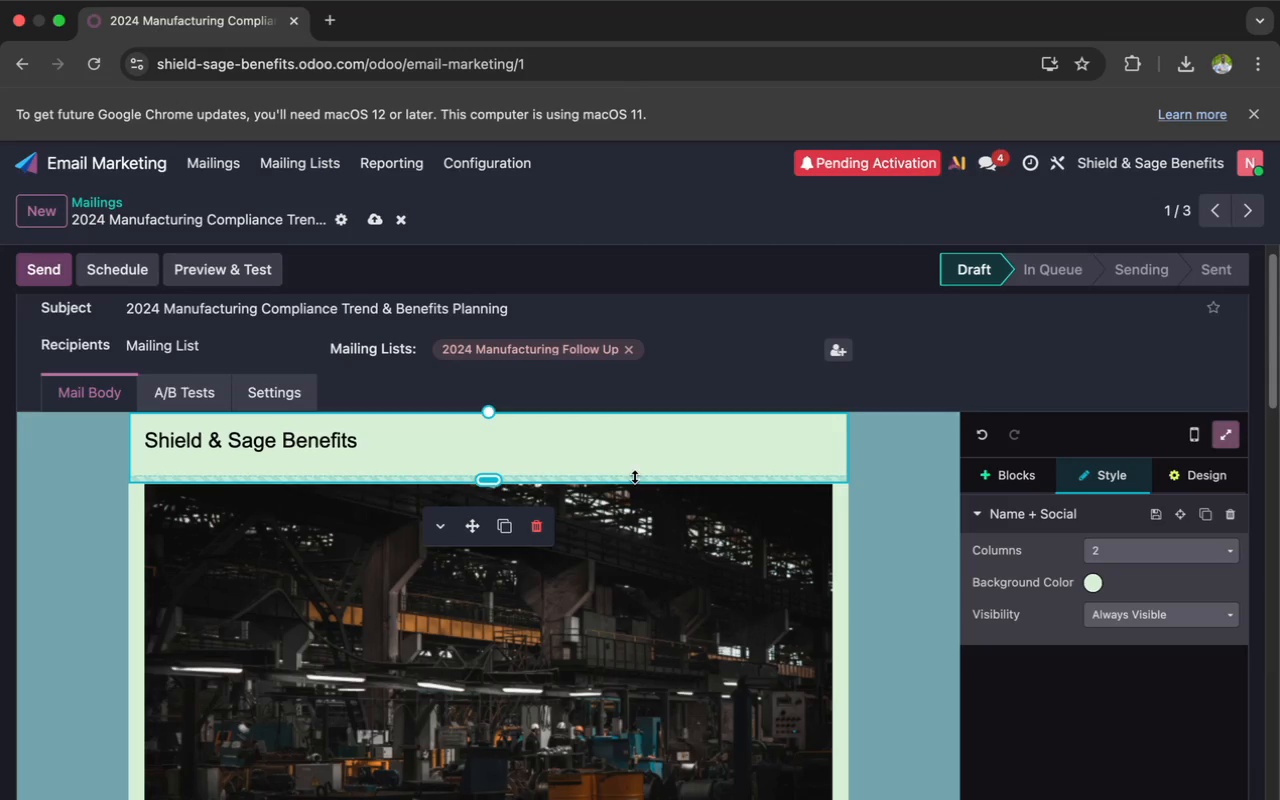 
left_click([634, 467])
 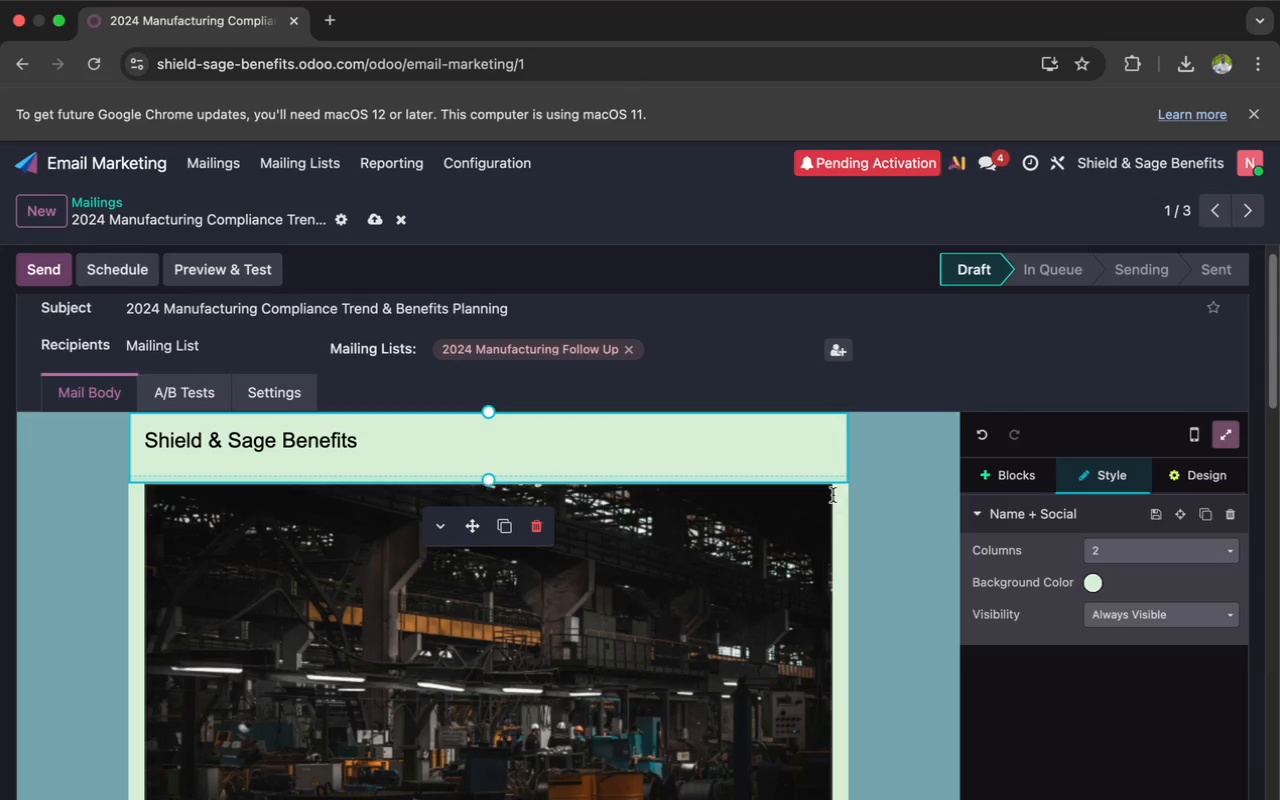 
left_click([883, 490])
 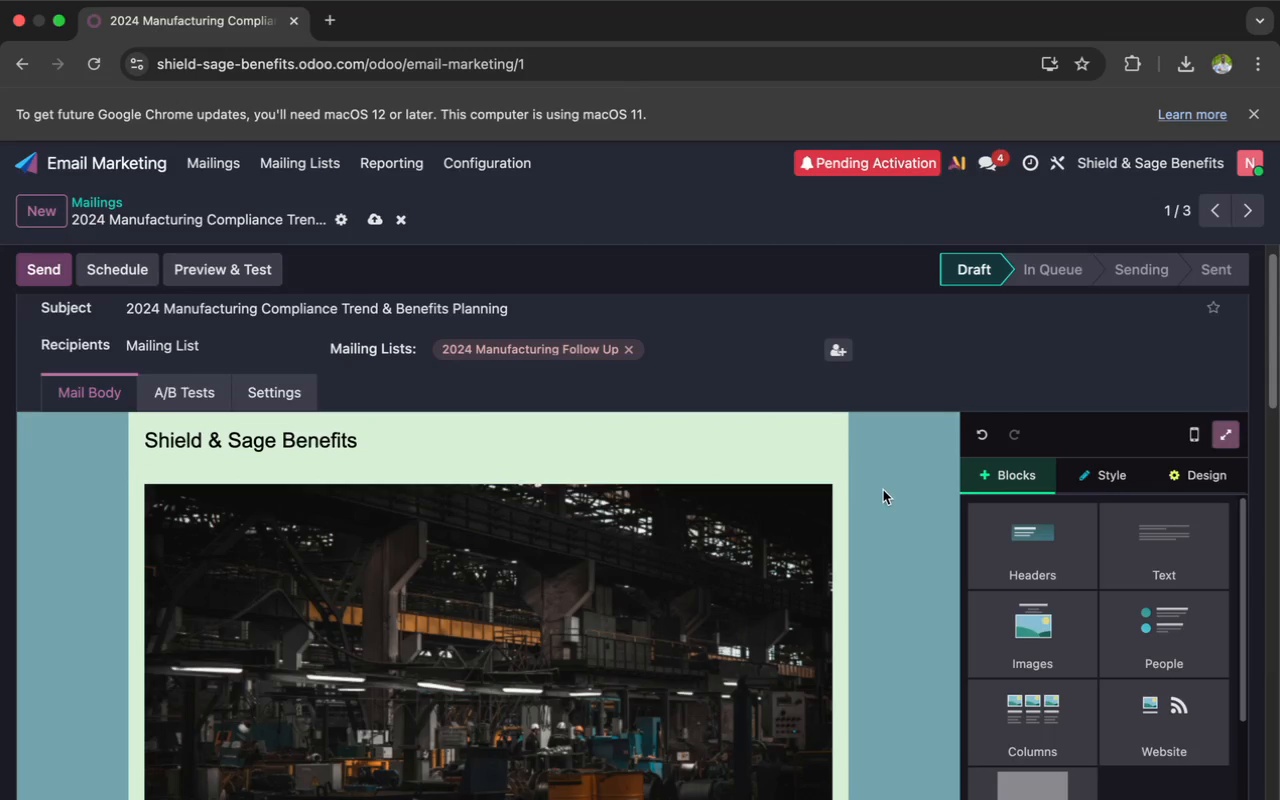 
wait(7.47)
 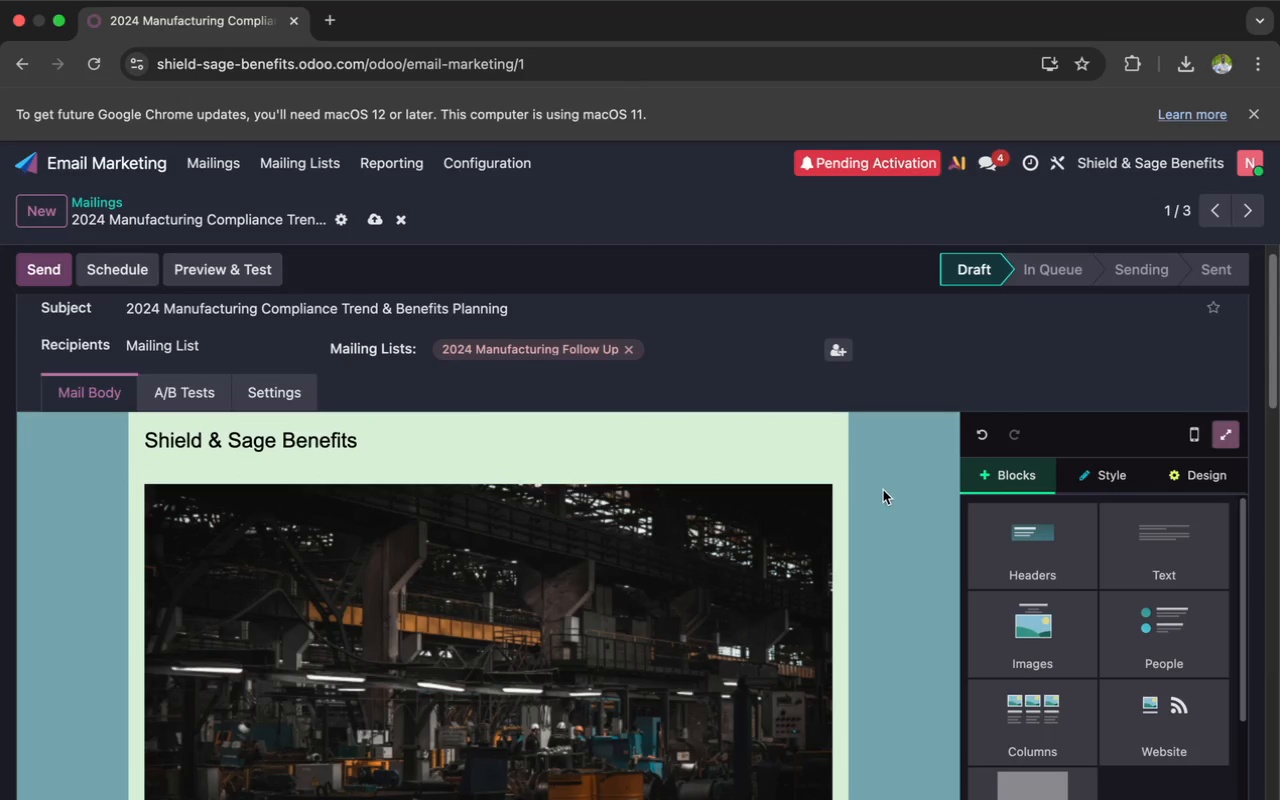 
left_click([1079, 767])